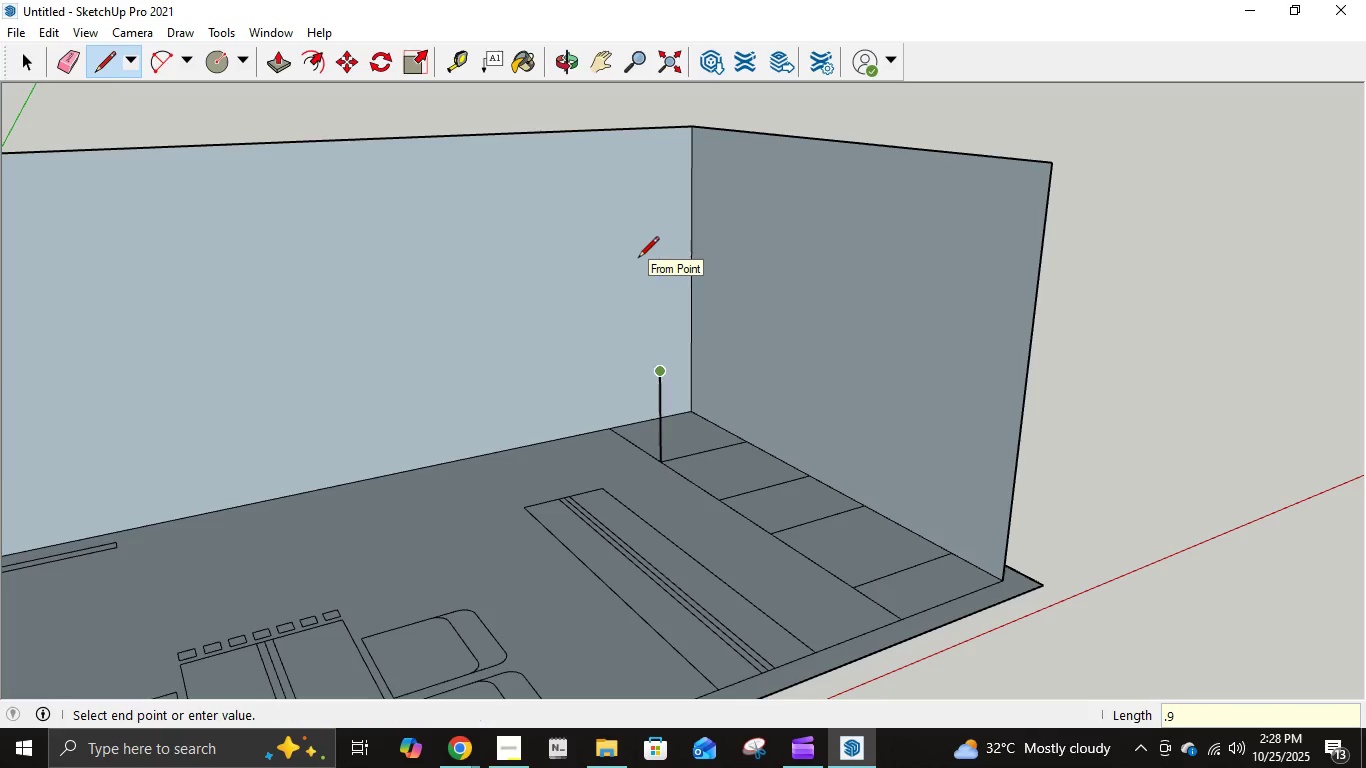 
key(NumpadEnter)
 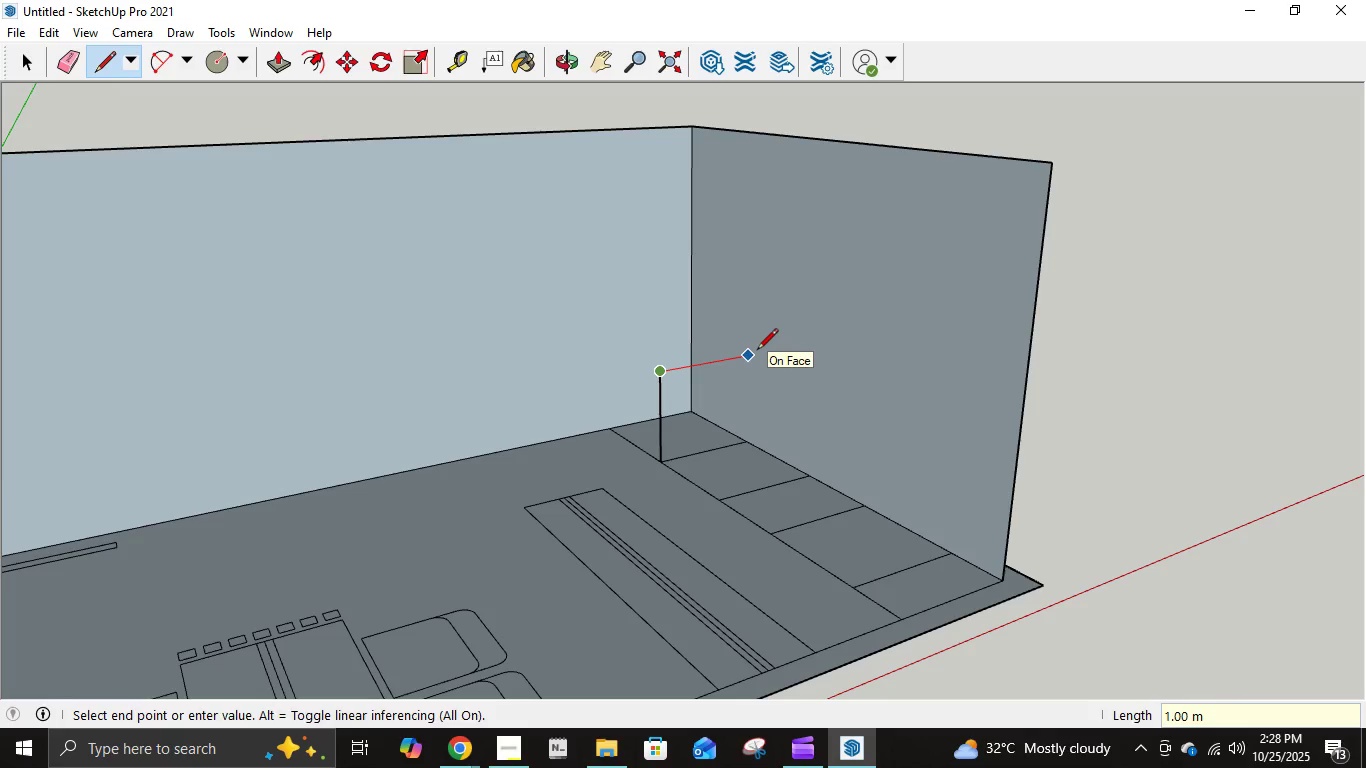 
key(Numpad1)
 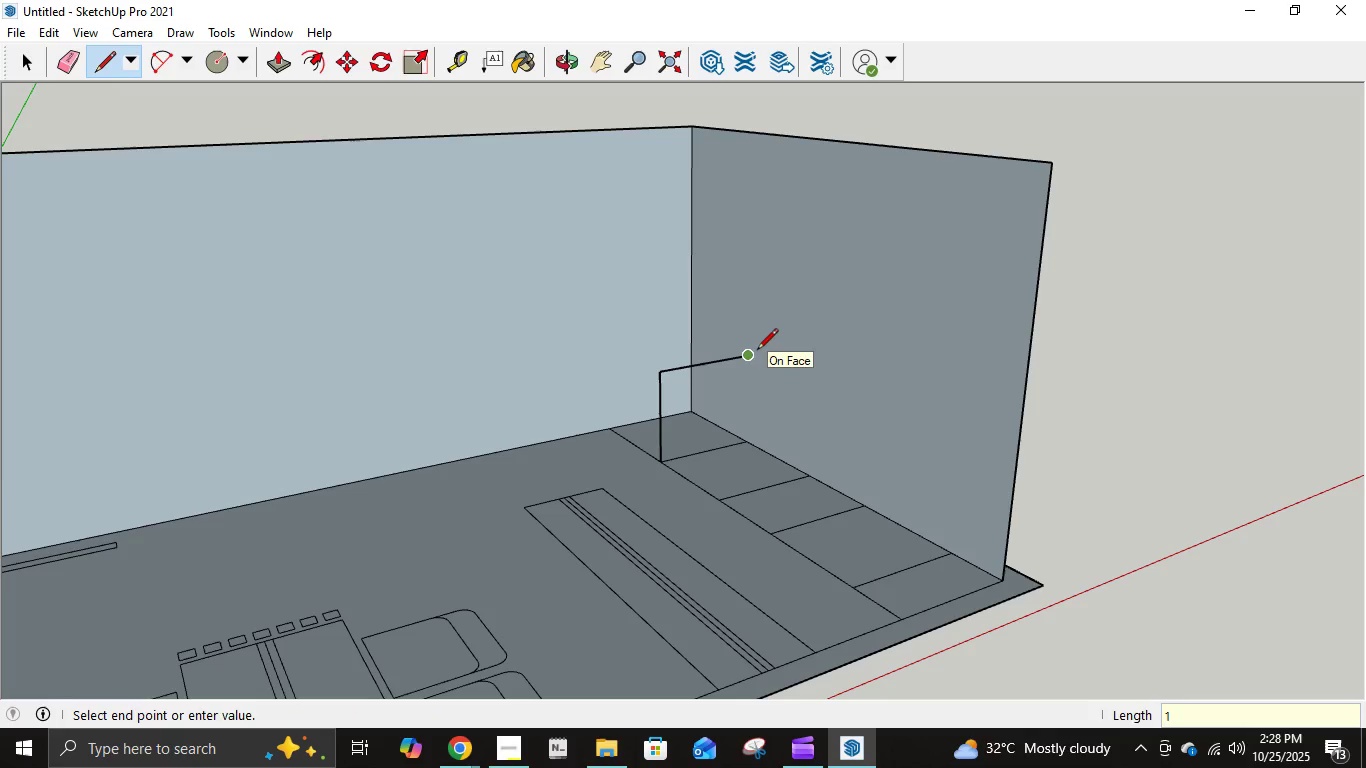 
key(NumpadEnter)
 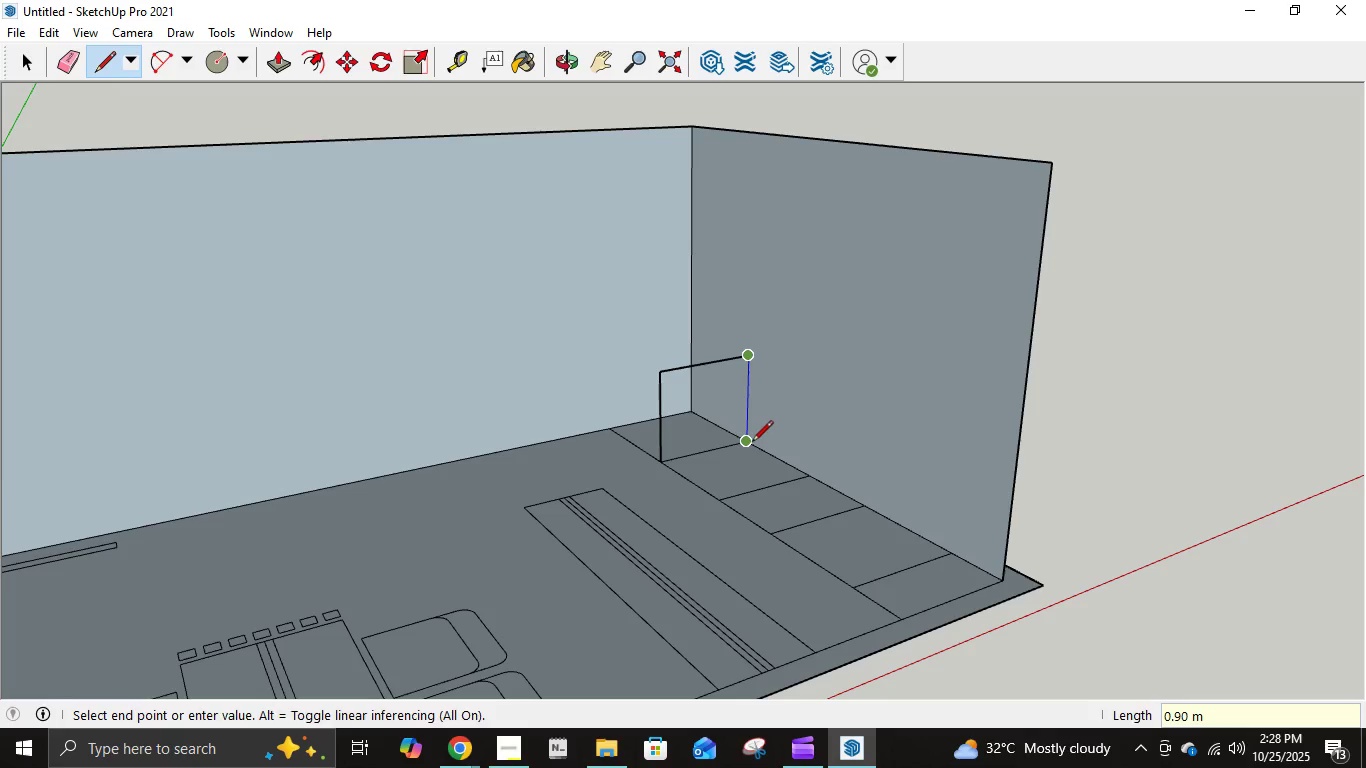 
left_click([752, 442])
 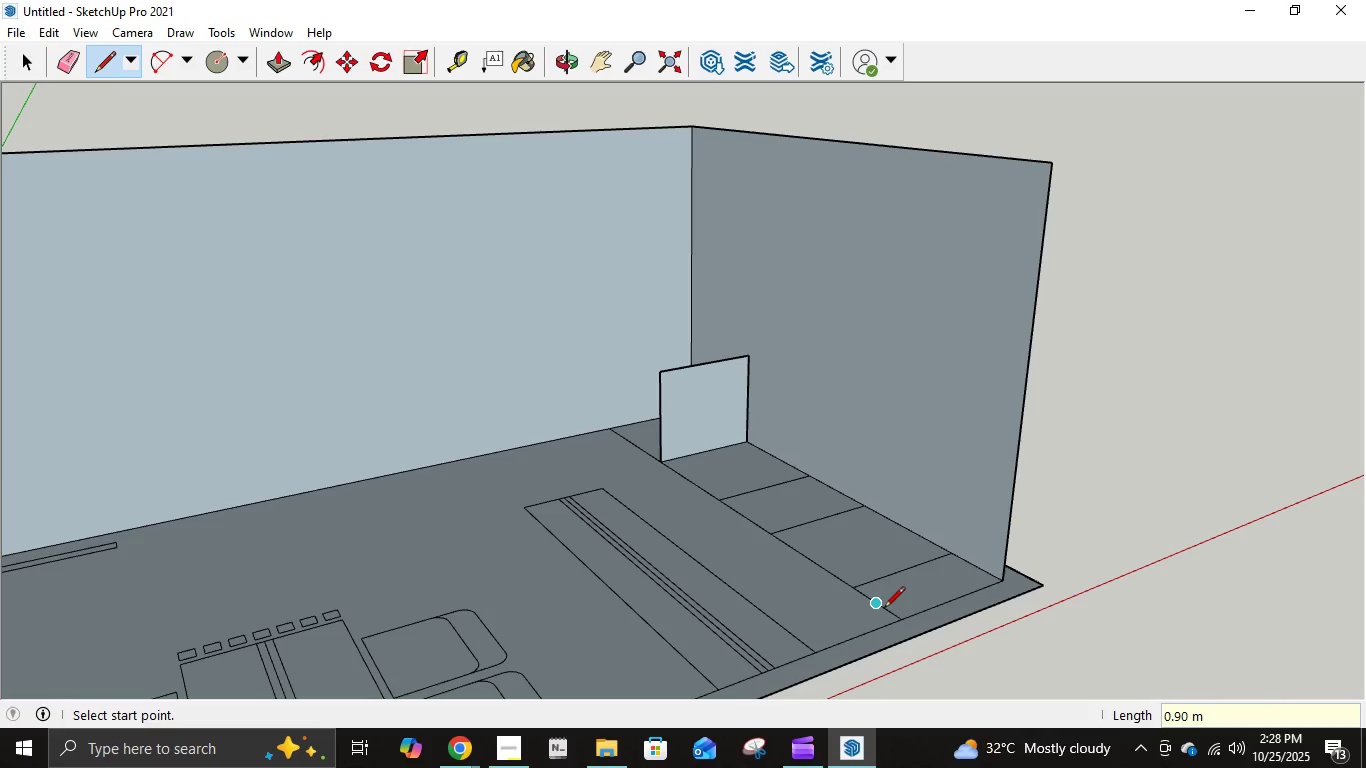 
left_click([895, 627])
 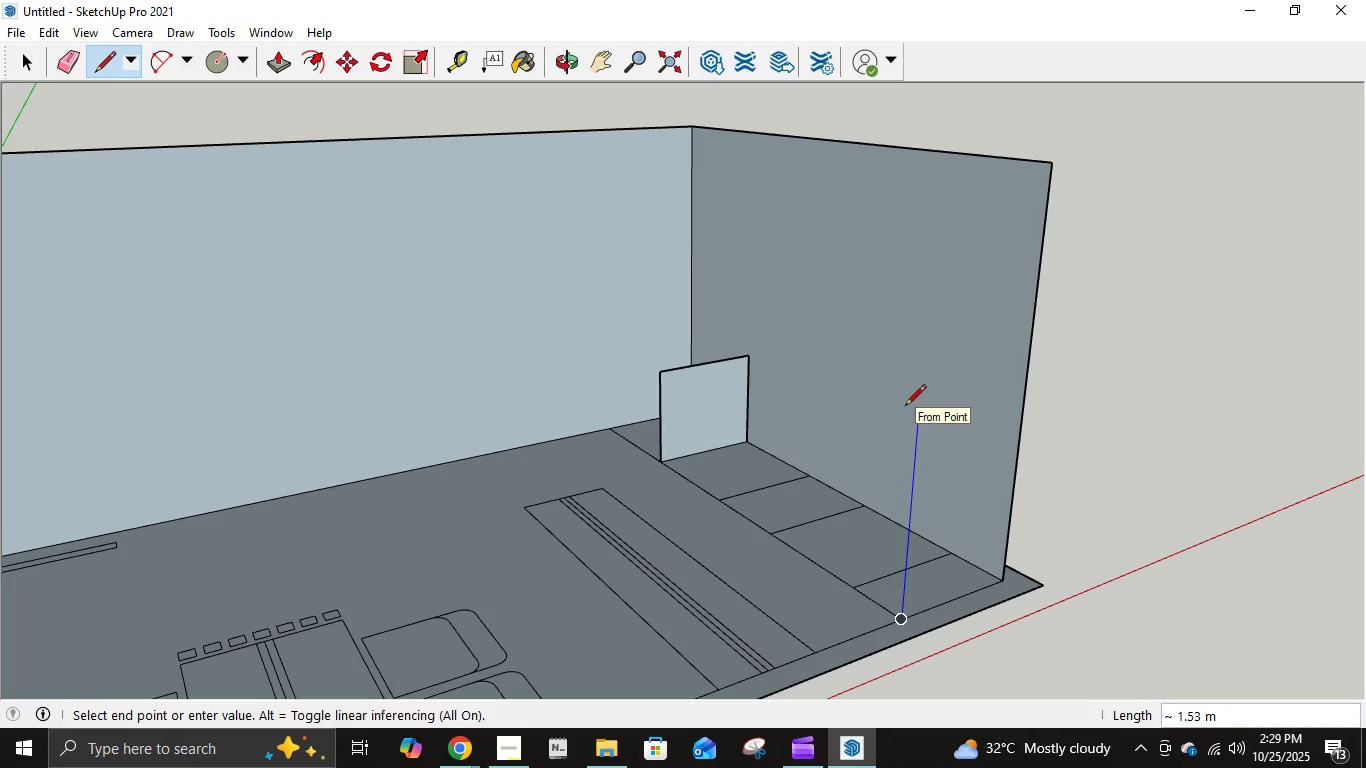 
key(Escape)
 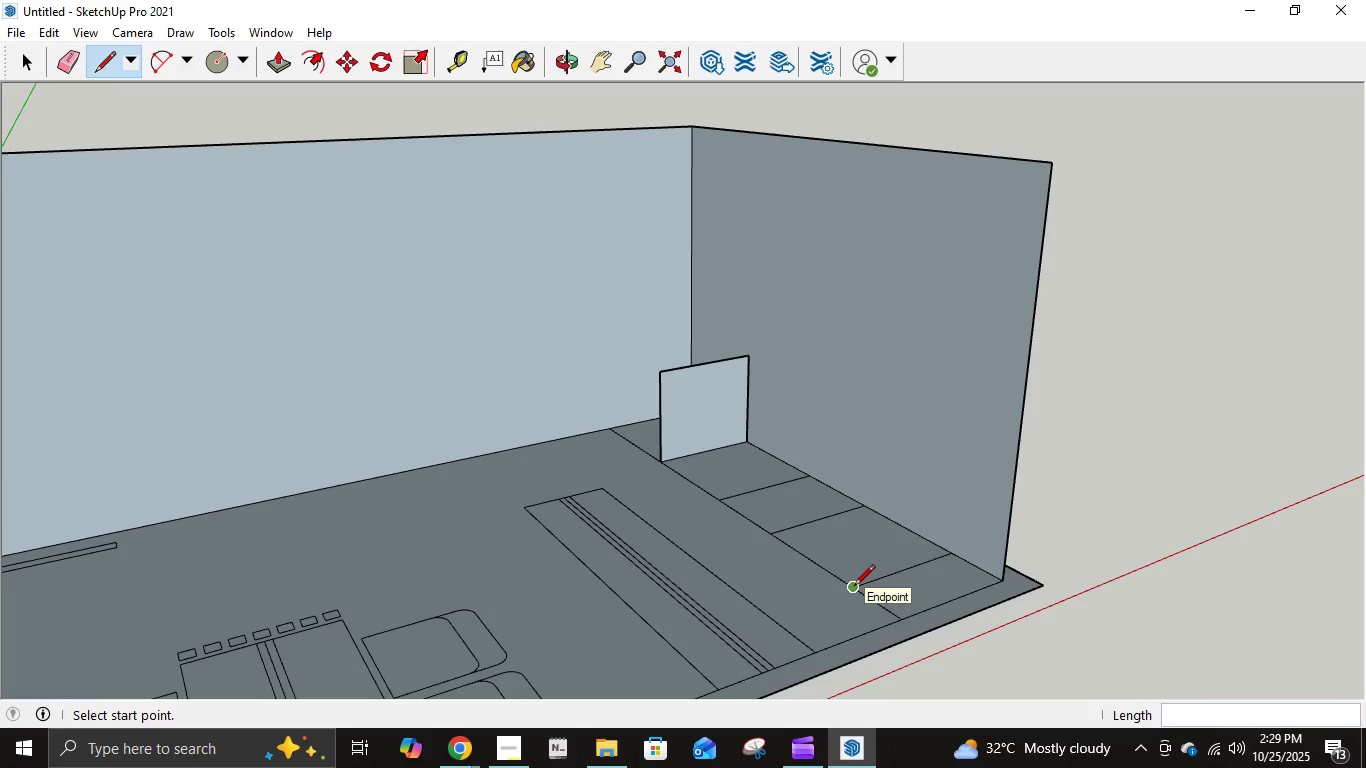 
left_click([854, 587])
 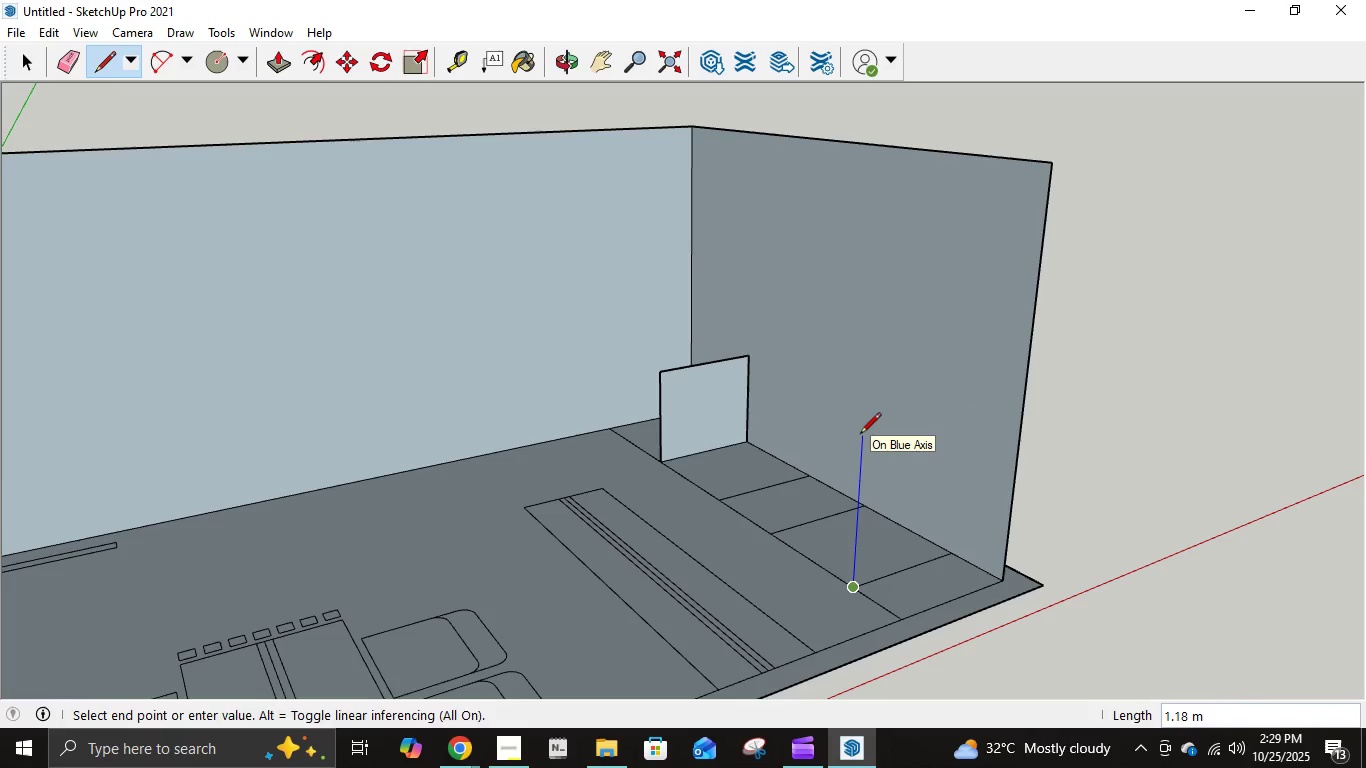 
key(NumpadDecimal)
 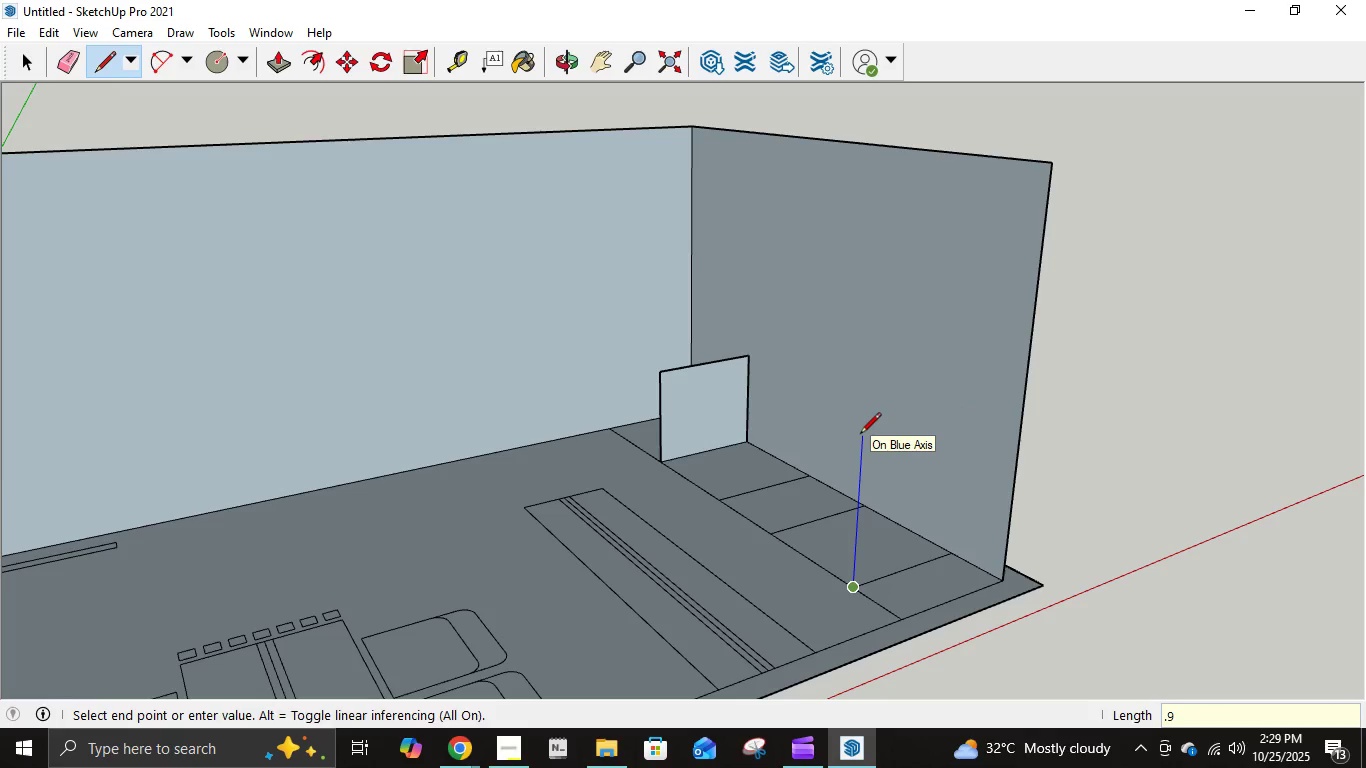 
key(Numpad9)
 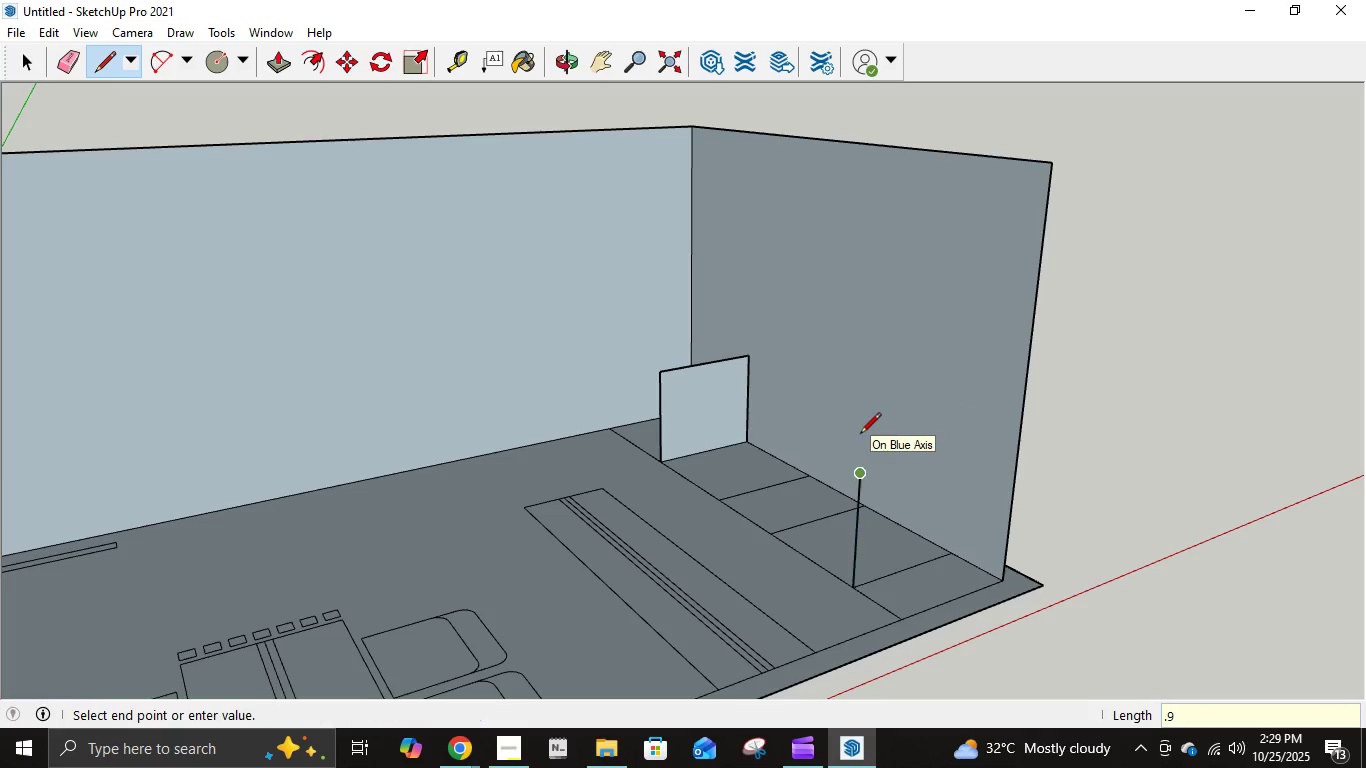 
key(NumpadEnter)
 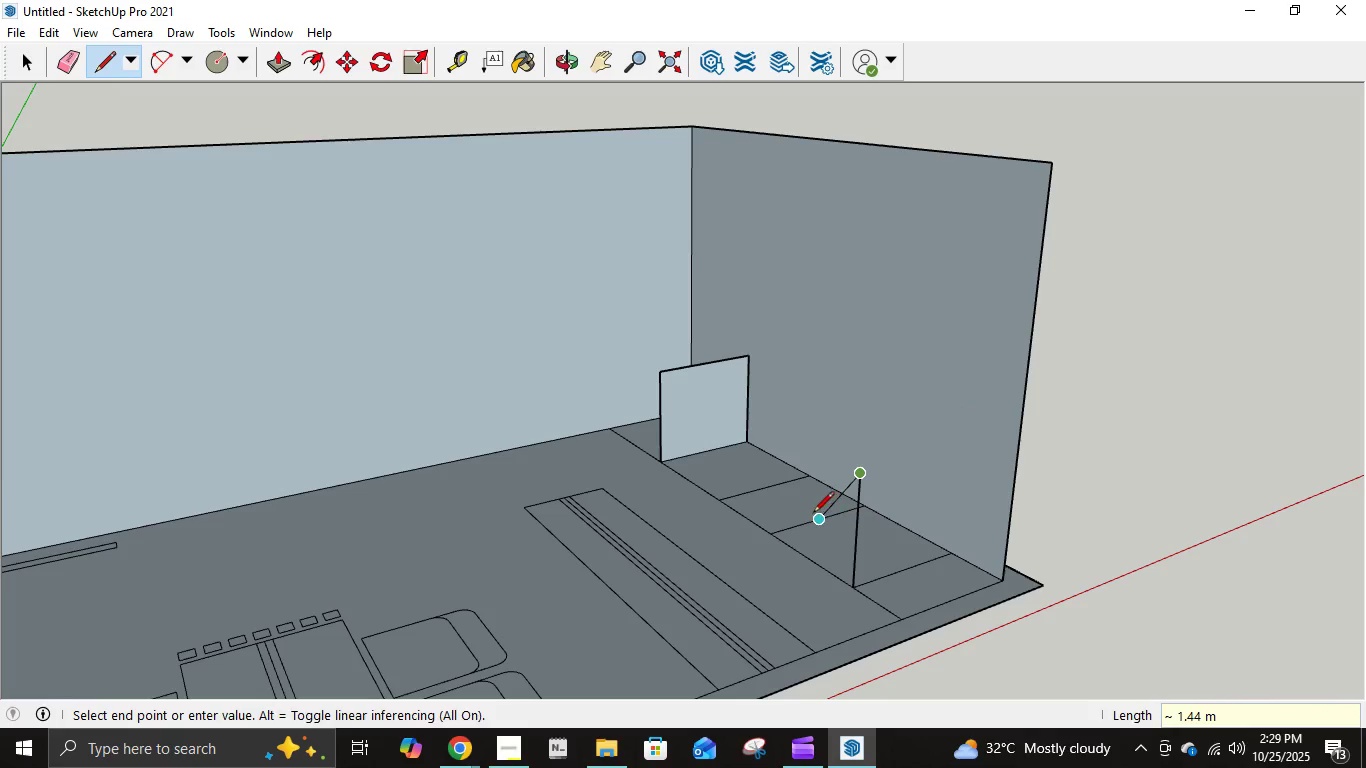 
key(Escape)
 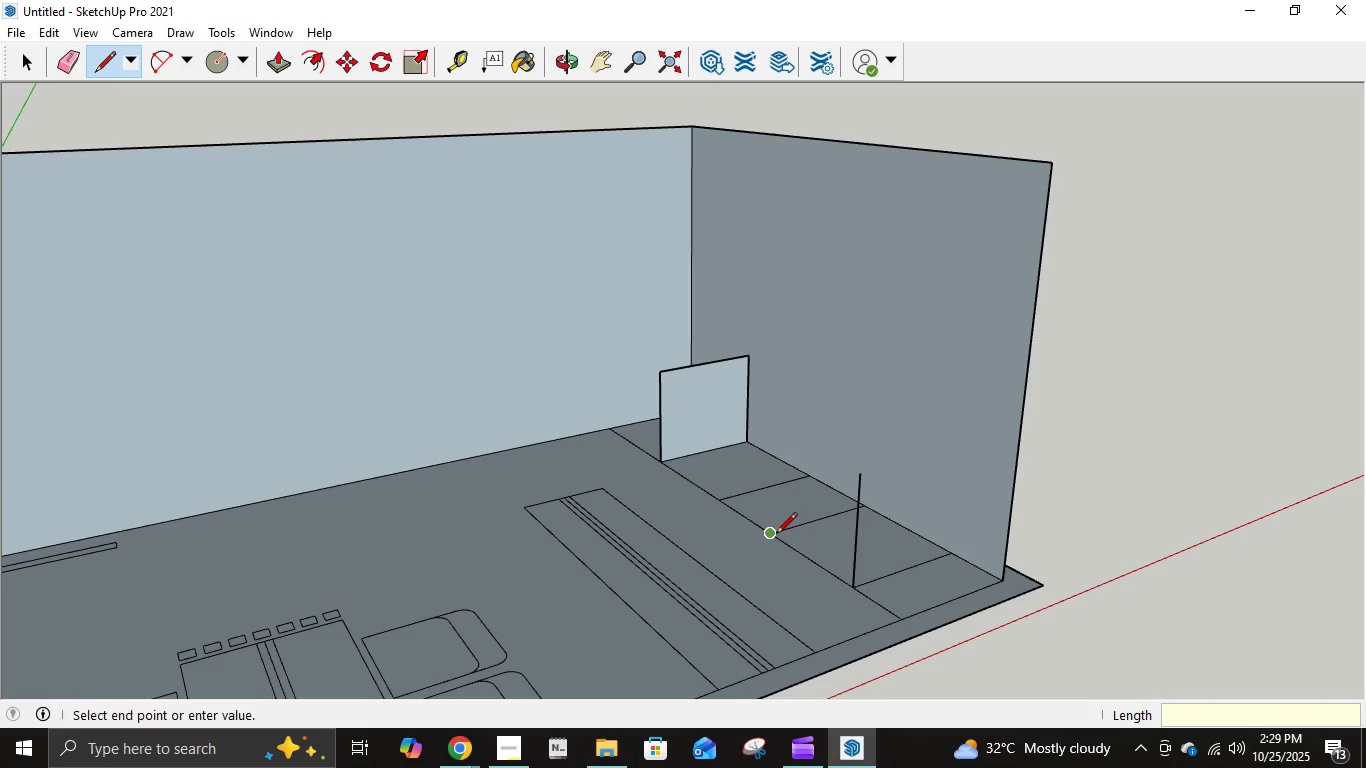 
left_click([776, 535])
 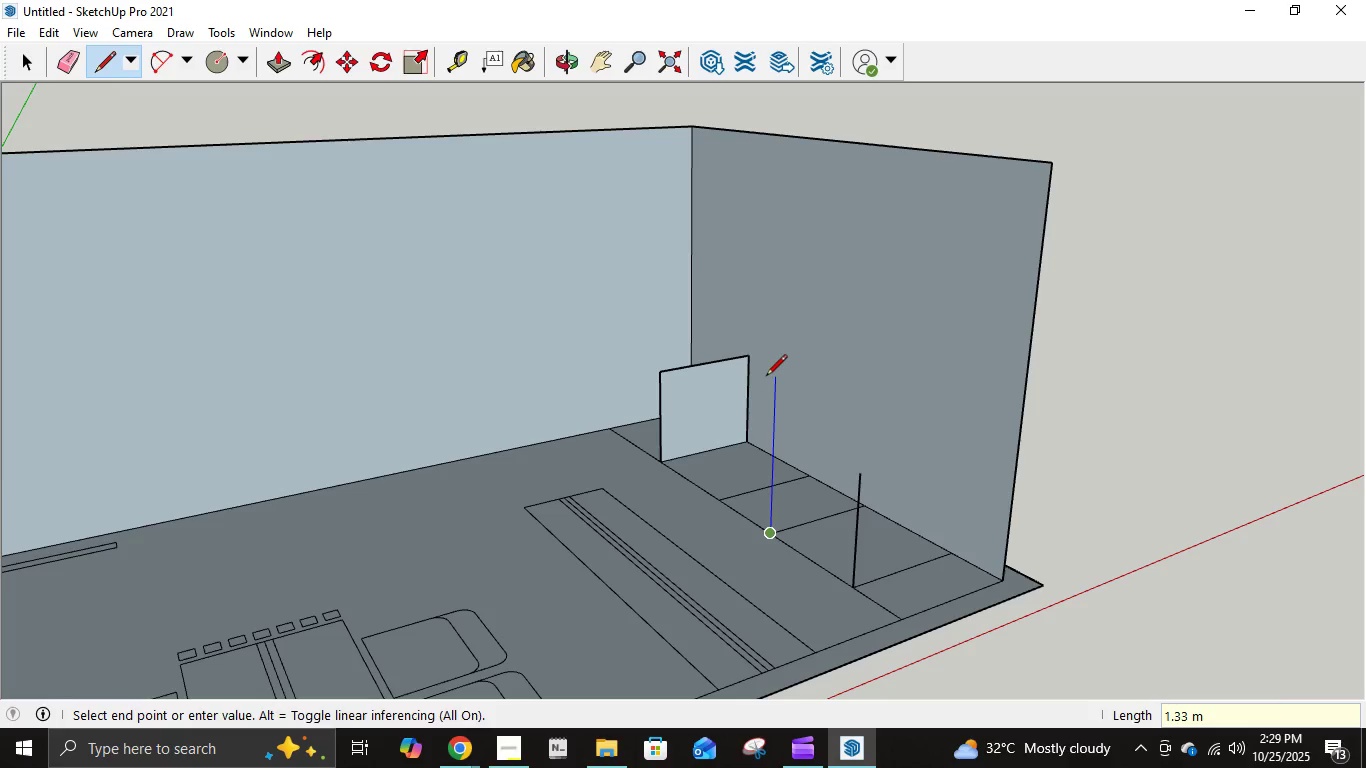 
key(NumpadDecimal)
 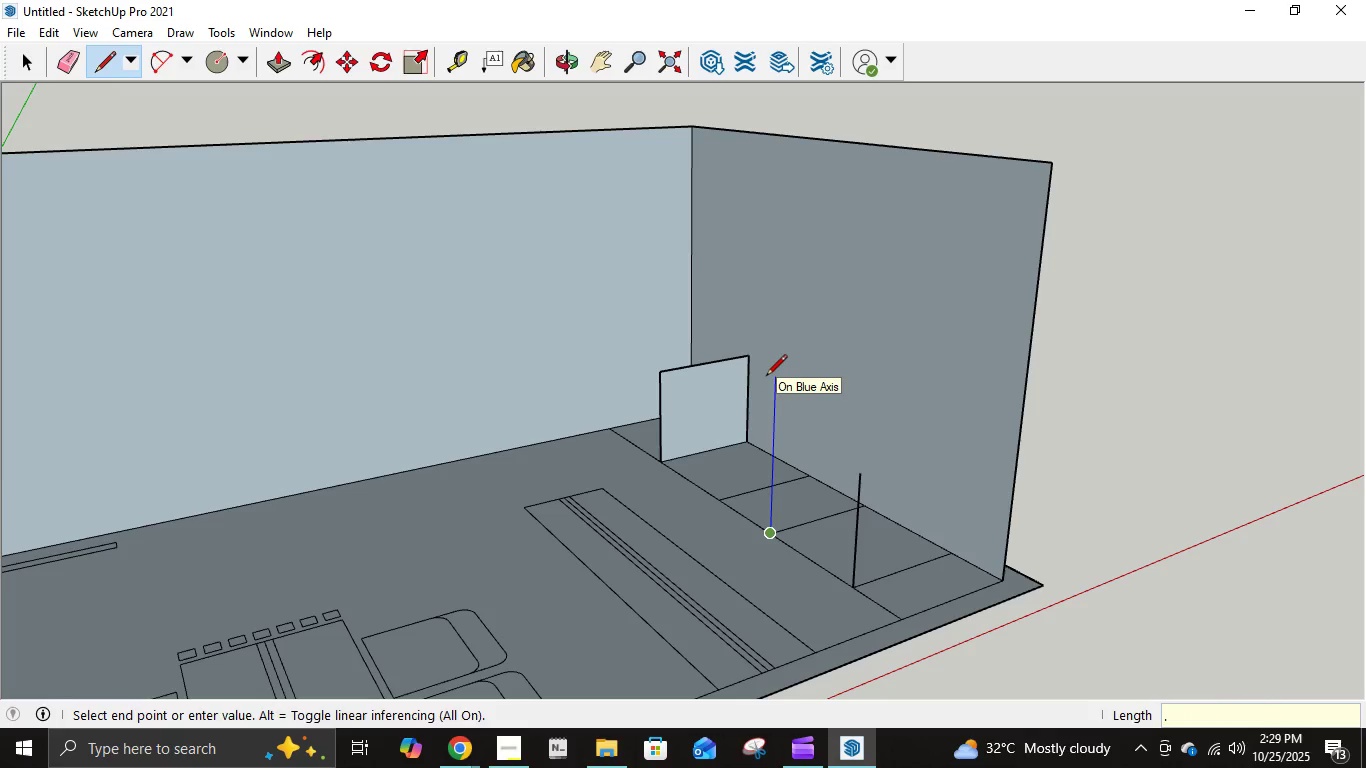 
key(Numpad9)
 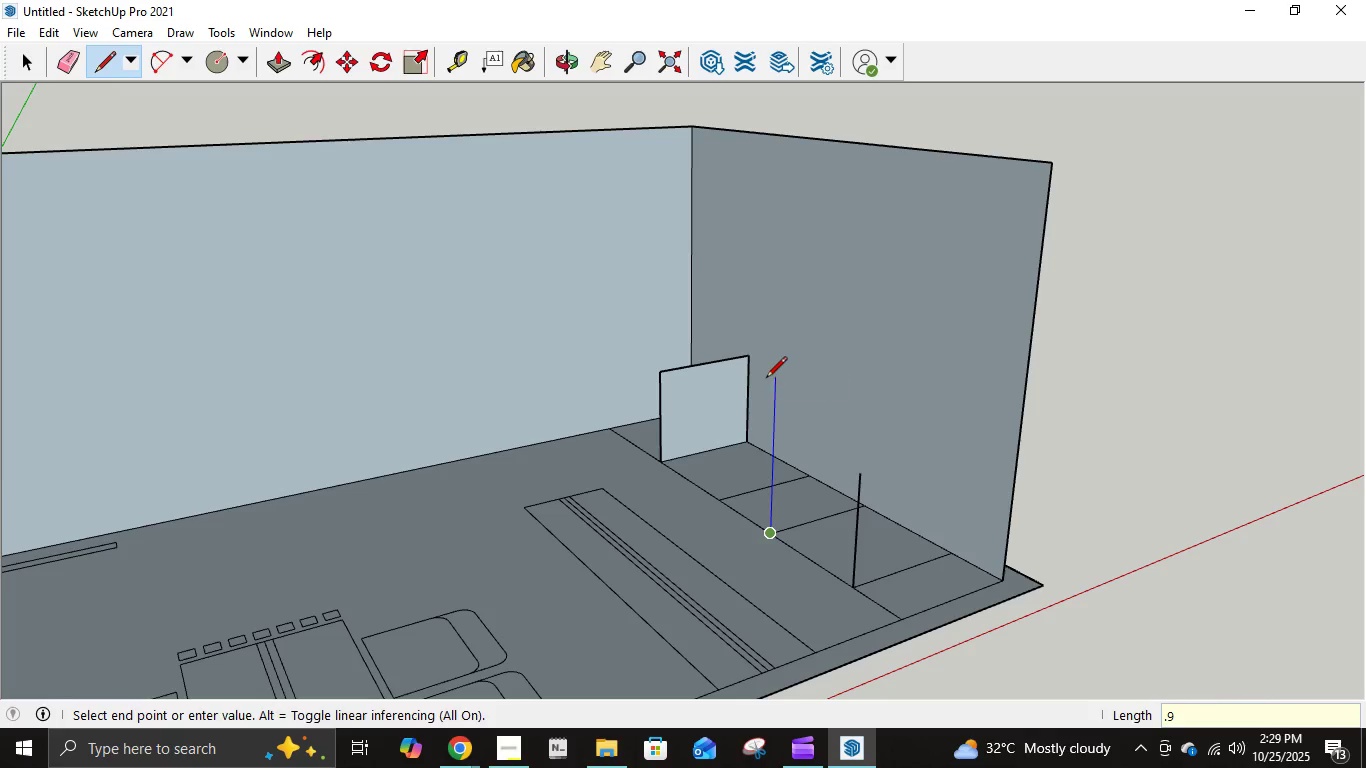 
key(NumpadEnter)
 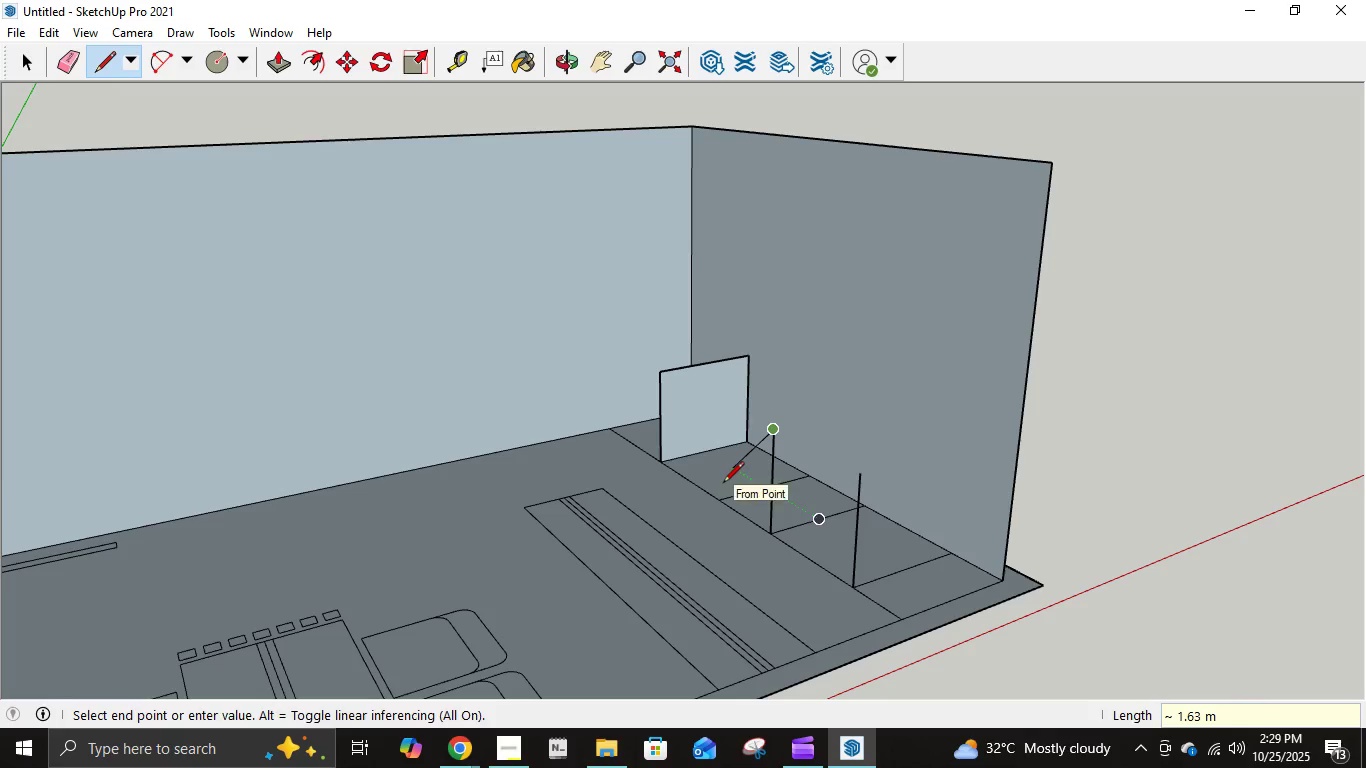 
key(Escape)
 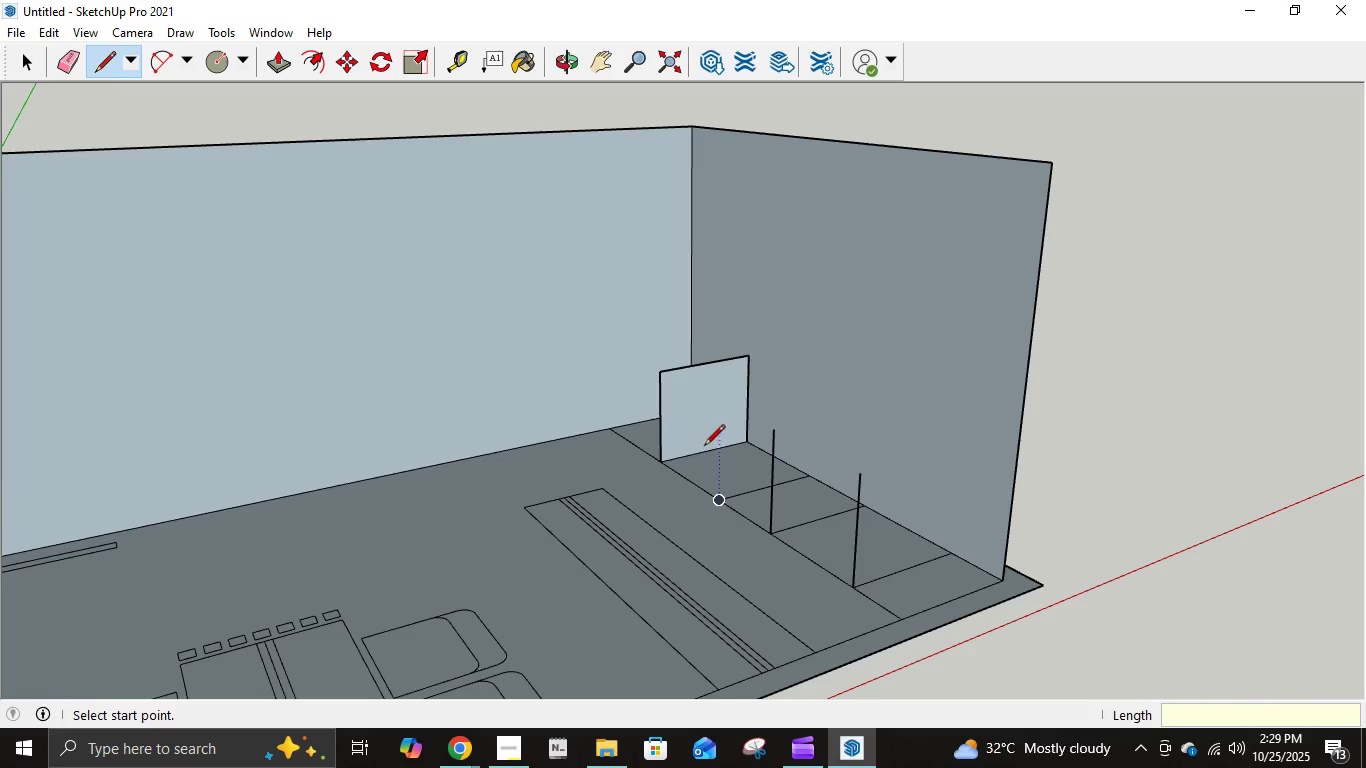 
left_click([716, 499])
 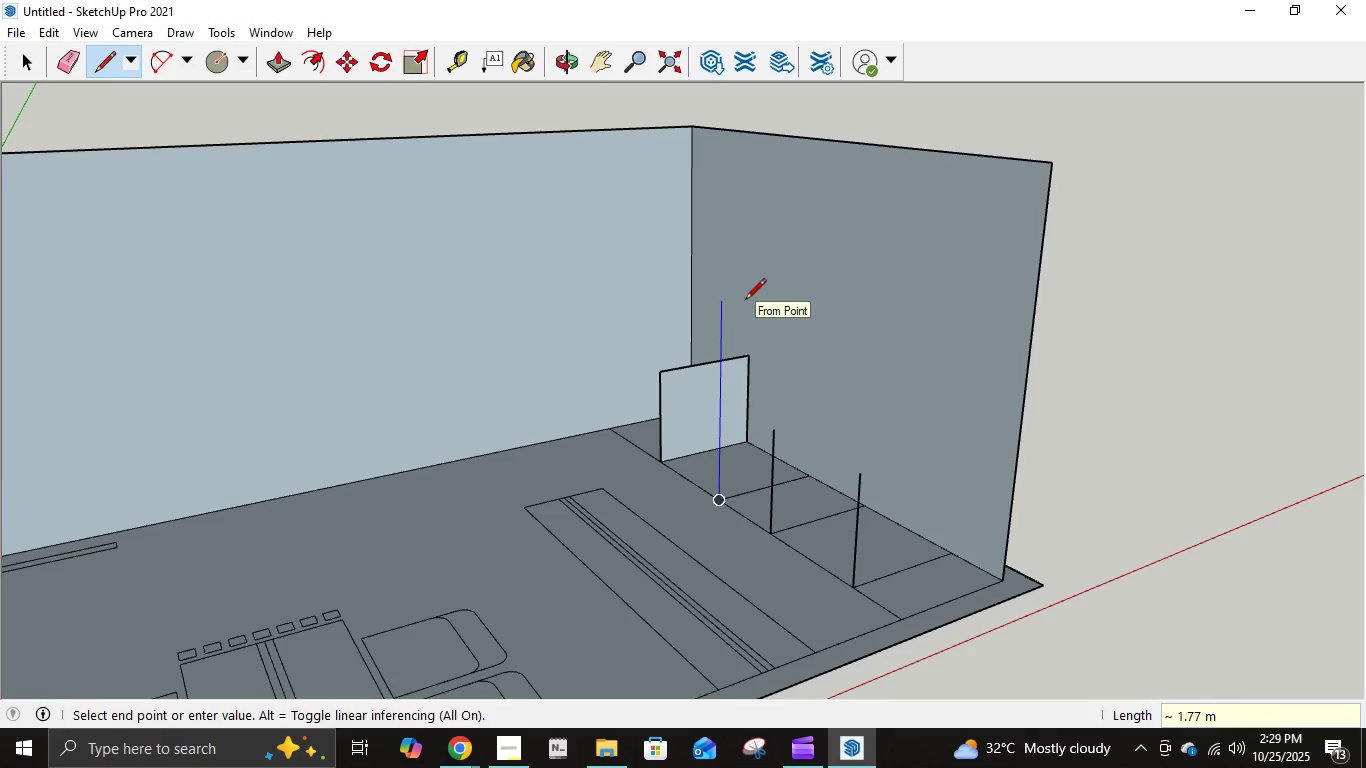 
key(NumpadDecimal)
 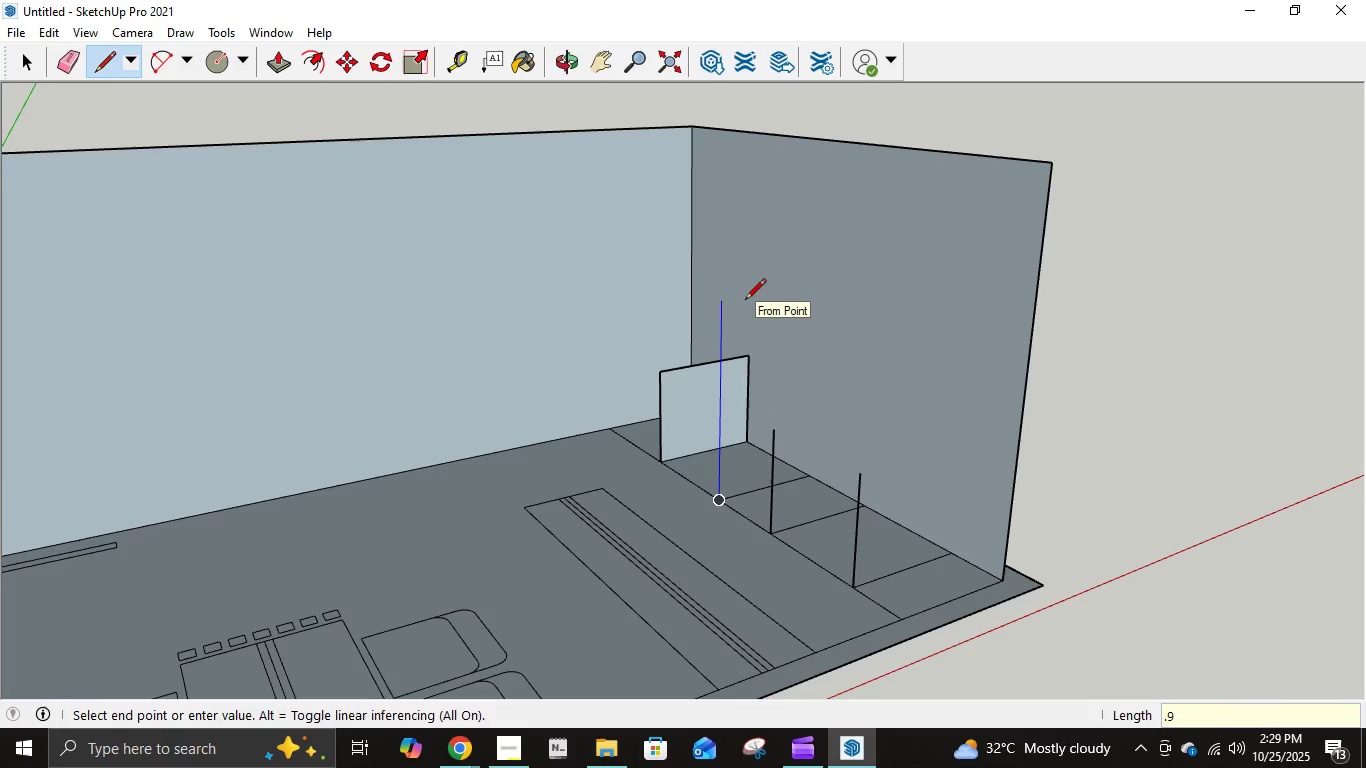 
key(Numpad9)
 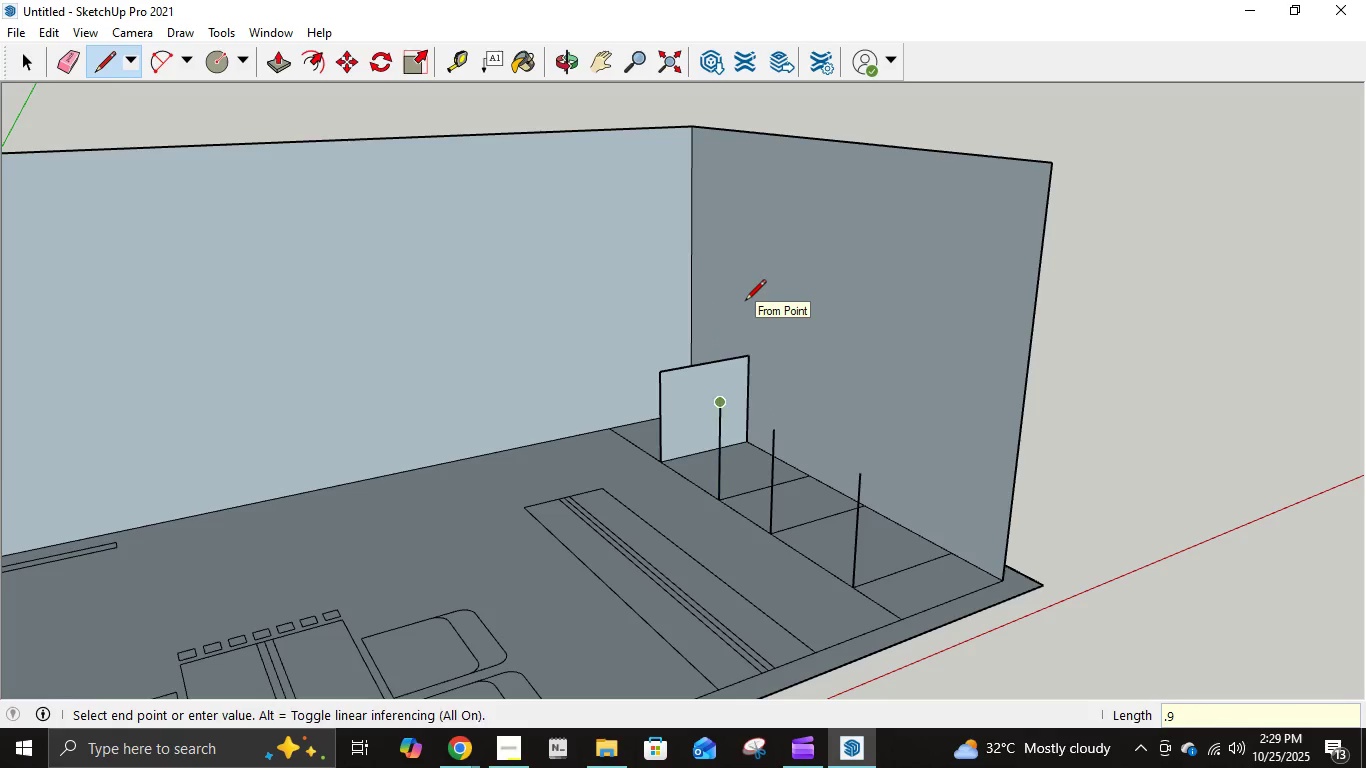 
key(NumpadEnter)
 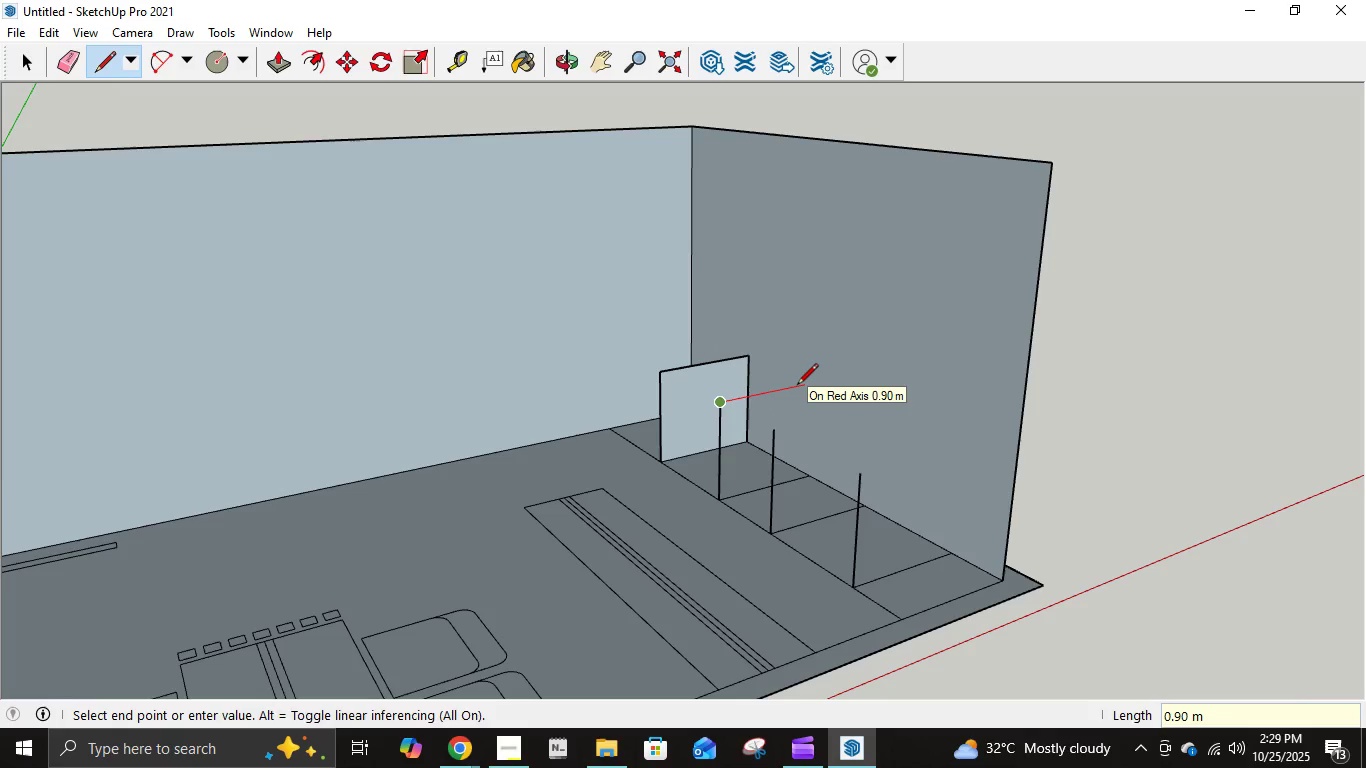 
key(Numpad1)
 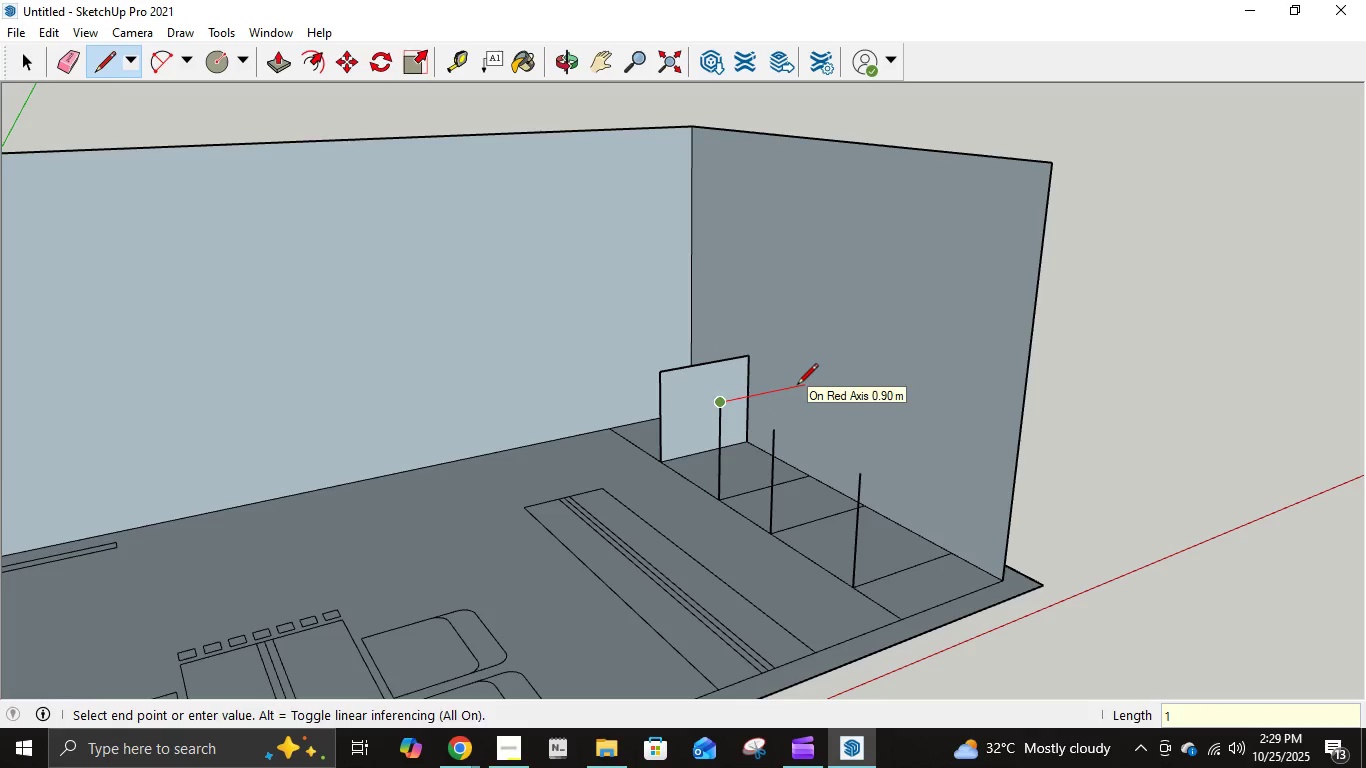 
key(NumpadEnter)
 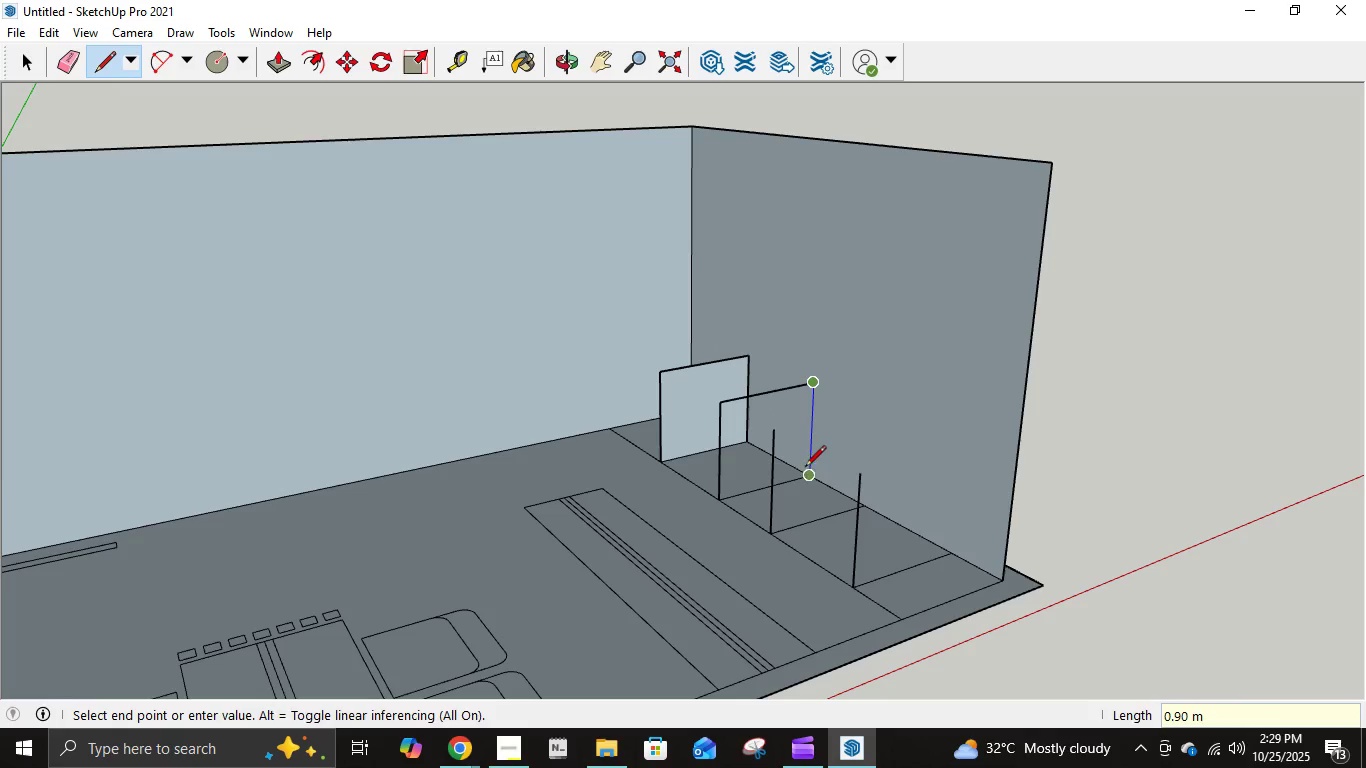 
left_click([808, 471])
 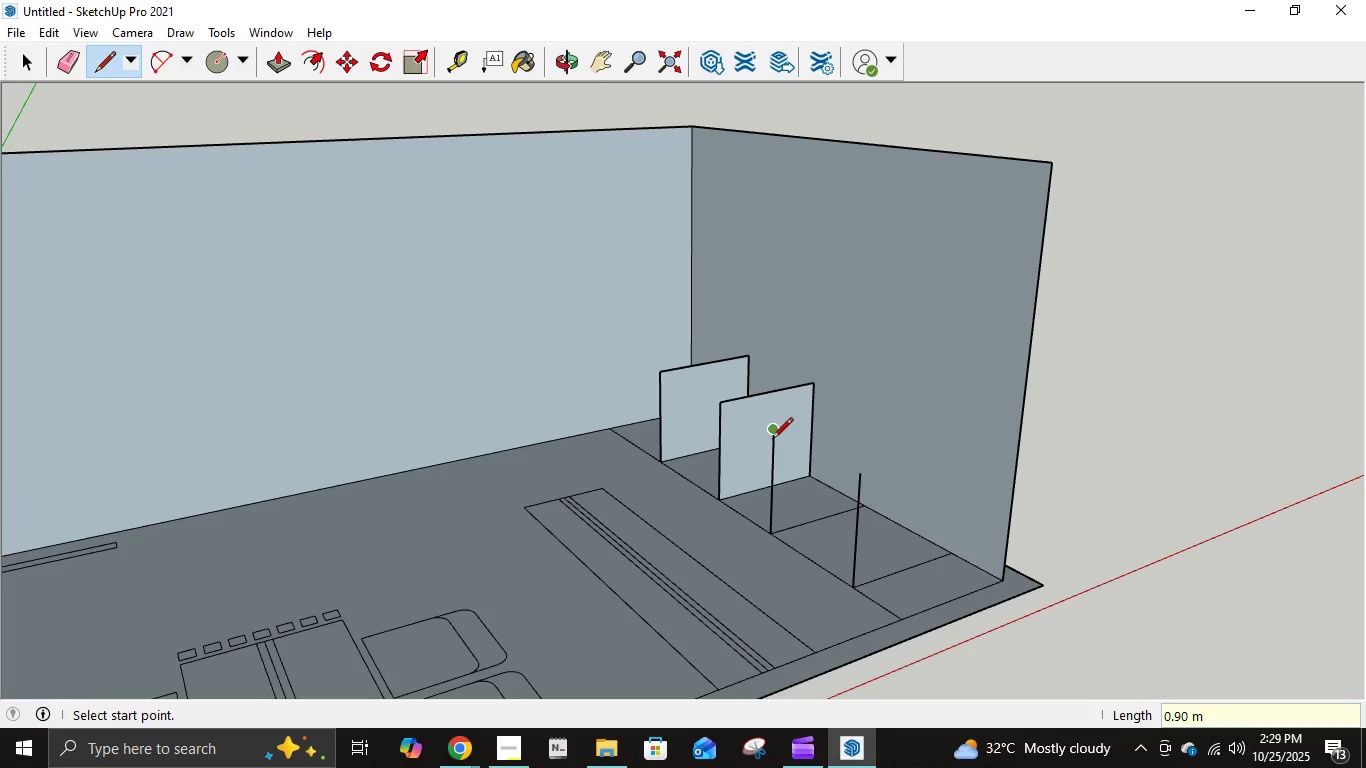 
left_click([772, 437])
 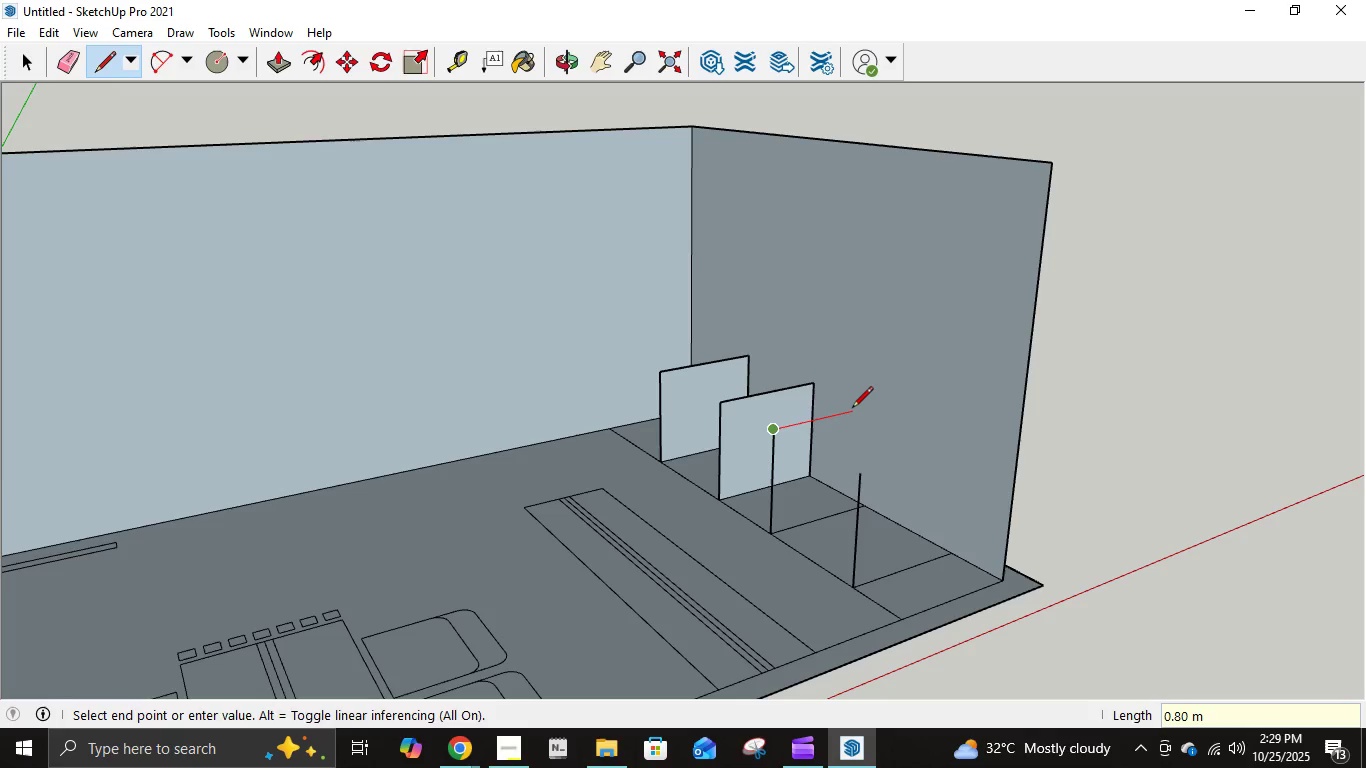 
key(Numpad1)
 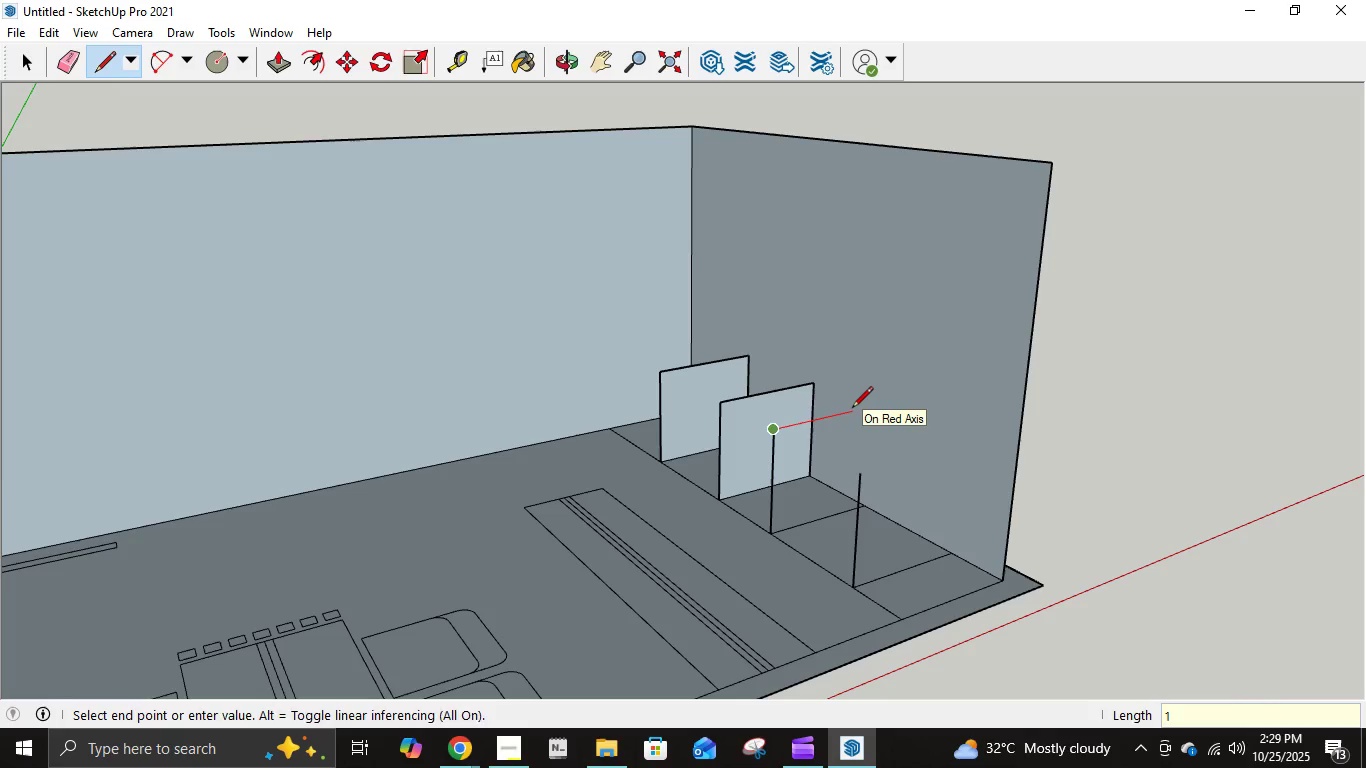 
key(NumpadEnter)
 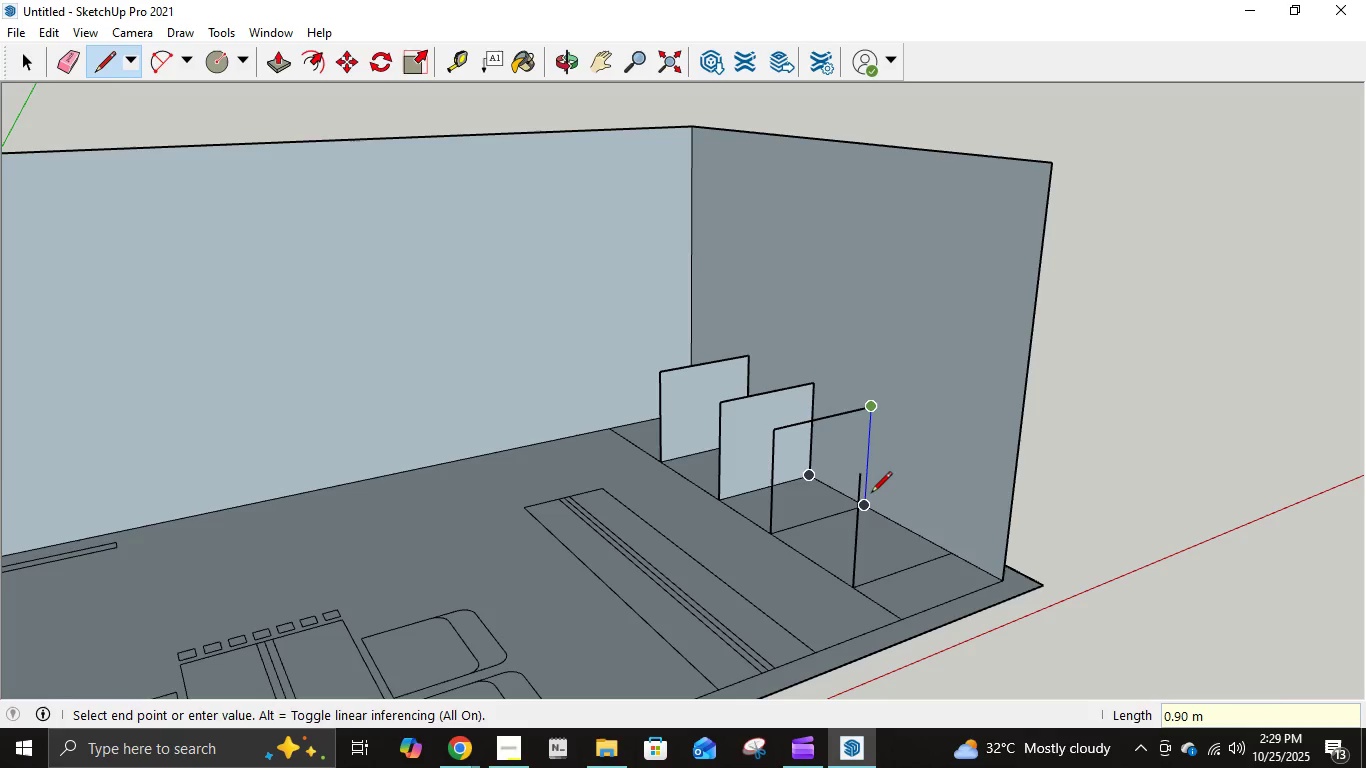 
left_click([871, 501])
 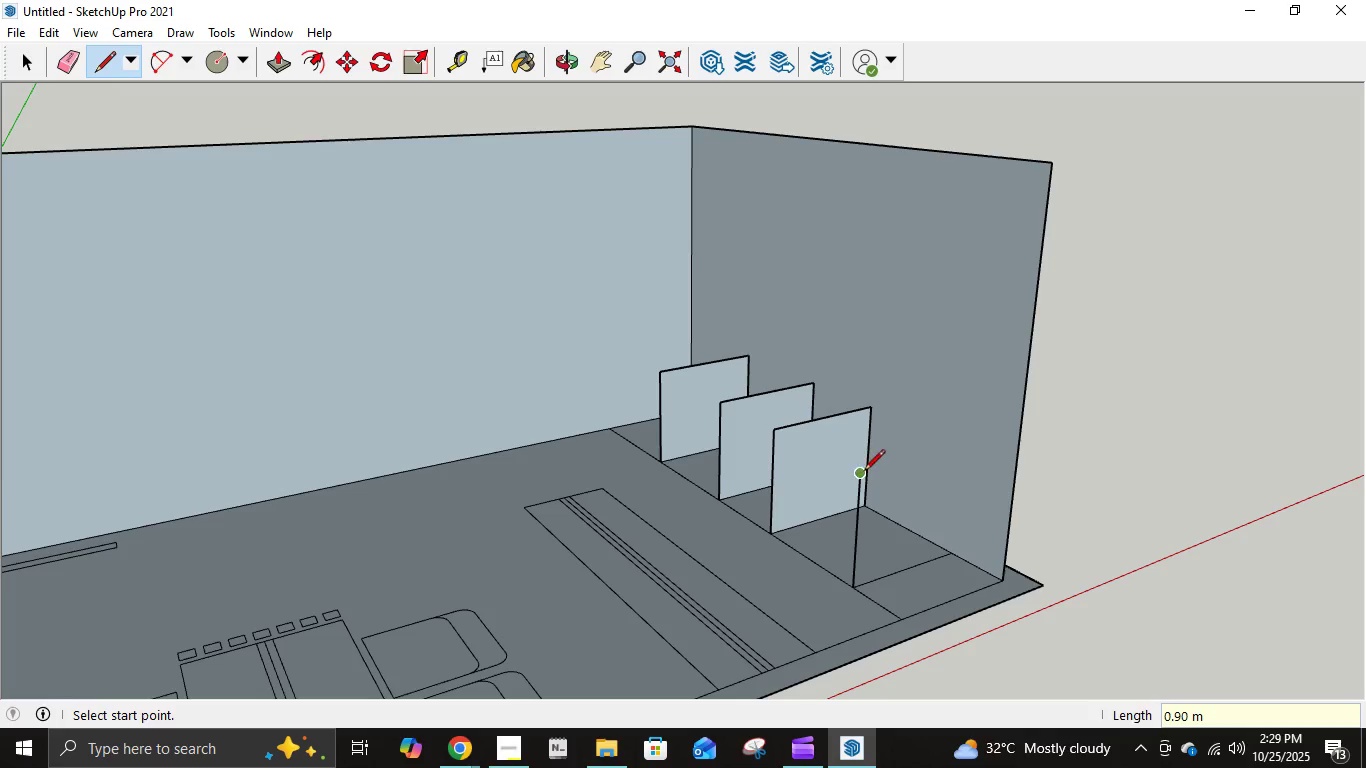 
left_click([864, 472])
 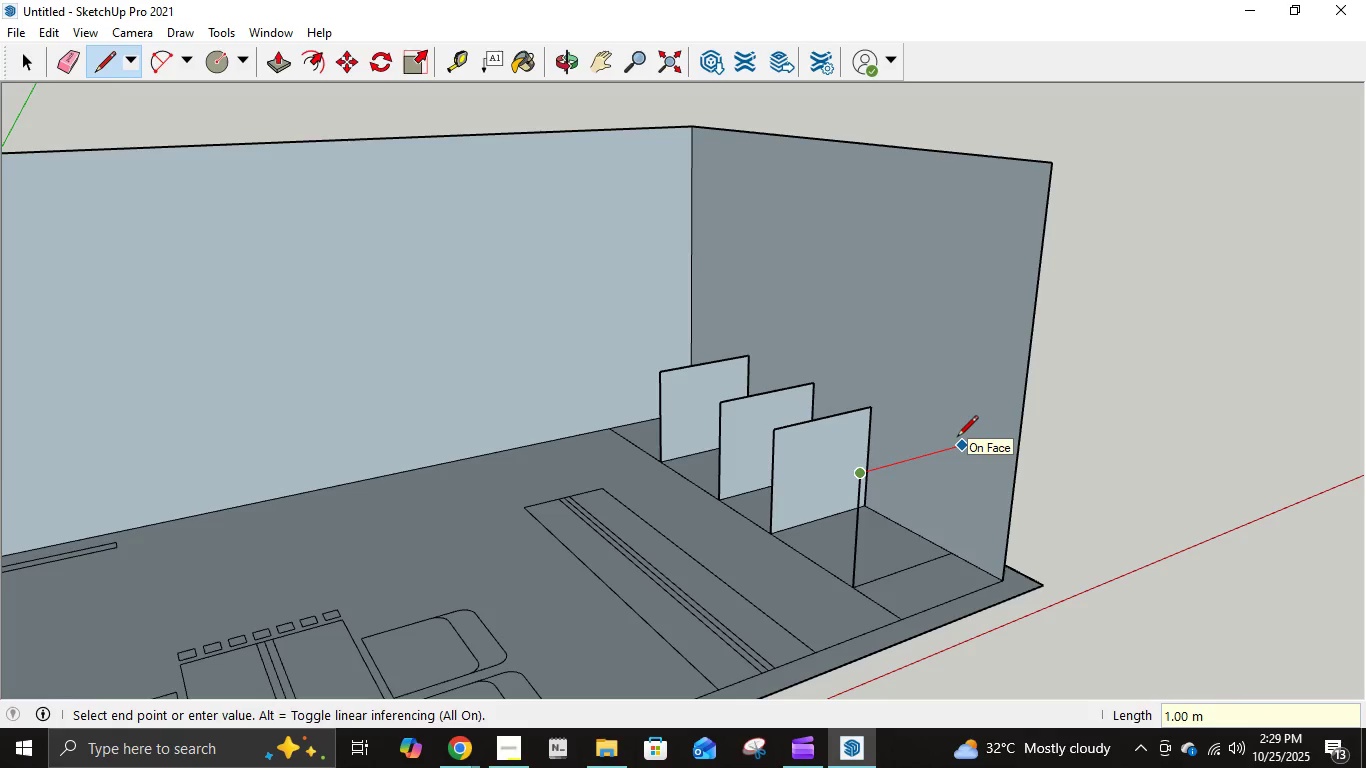 
key(Numpad1)
 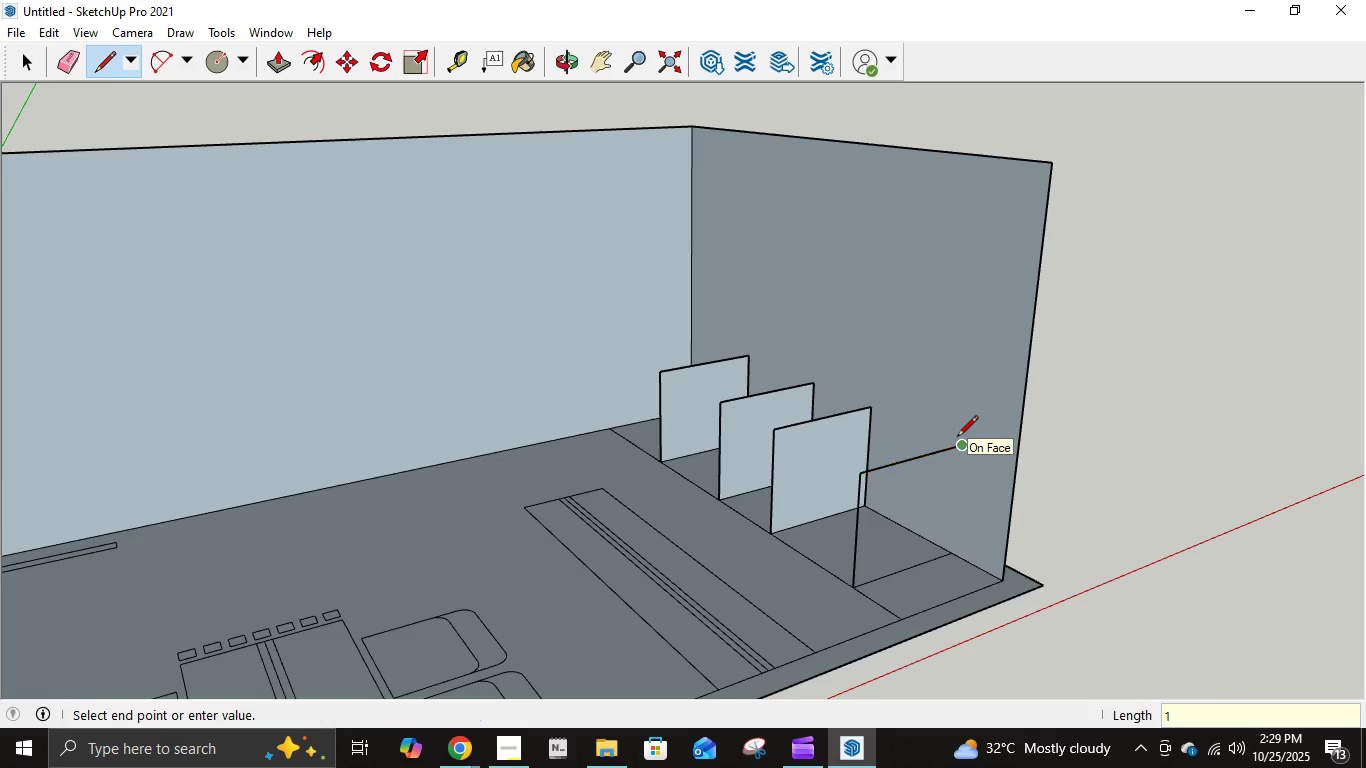 
key(NumpadEnter)
 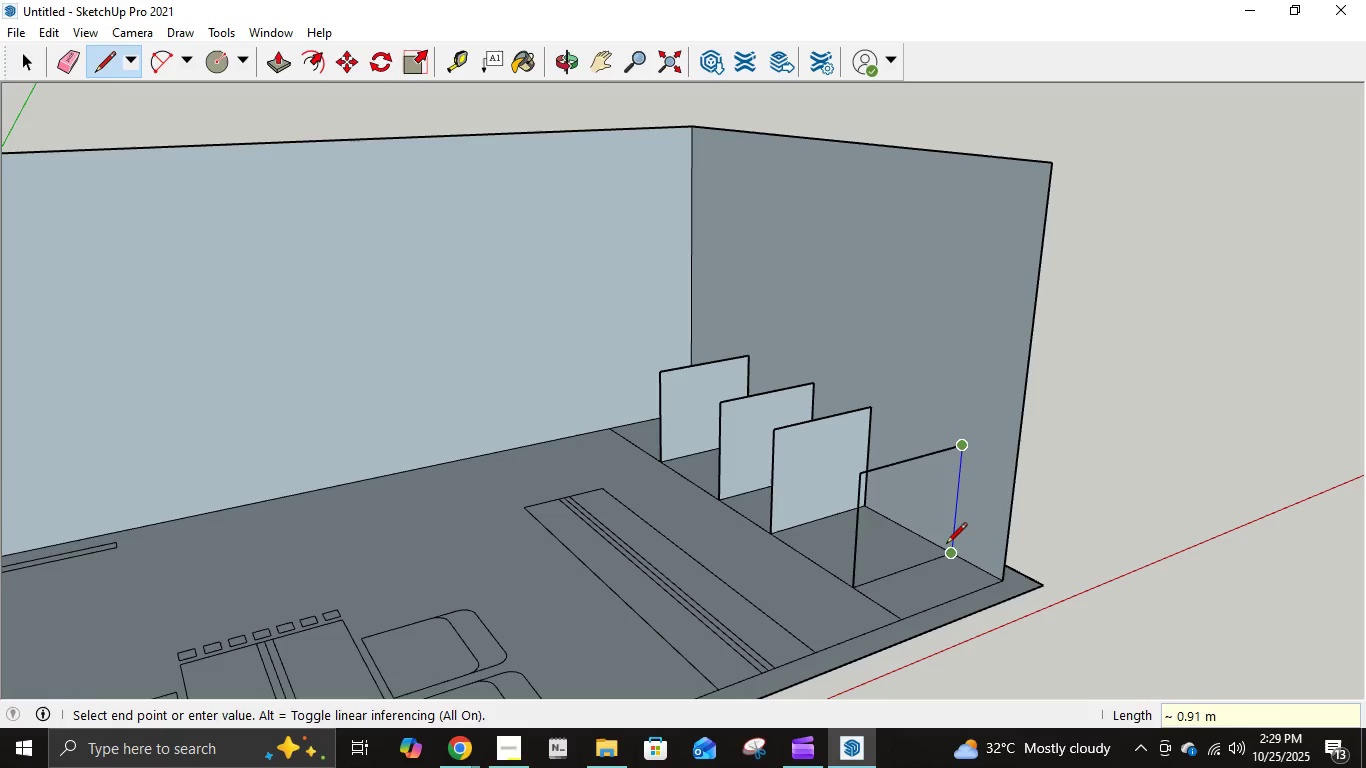 
left_click([948, 558])
 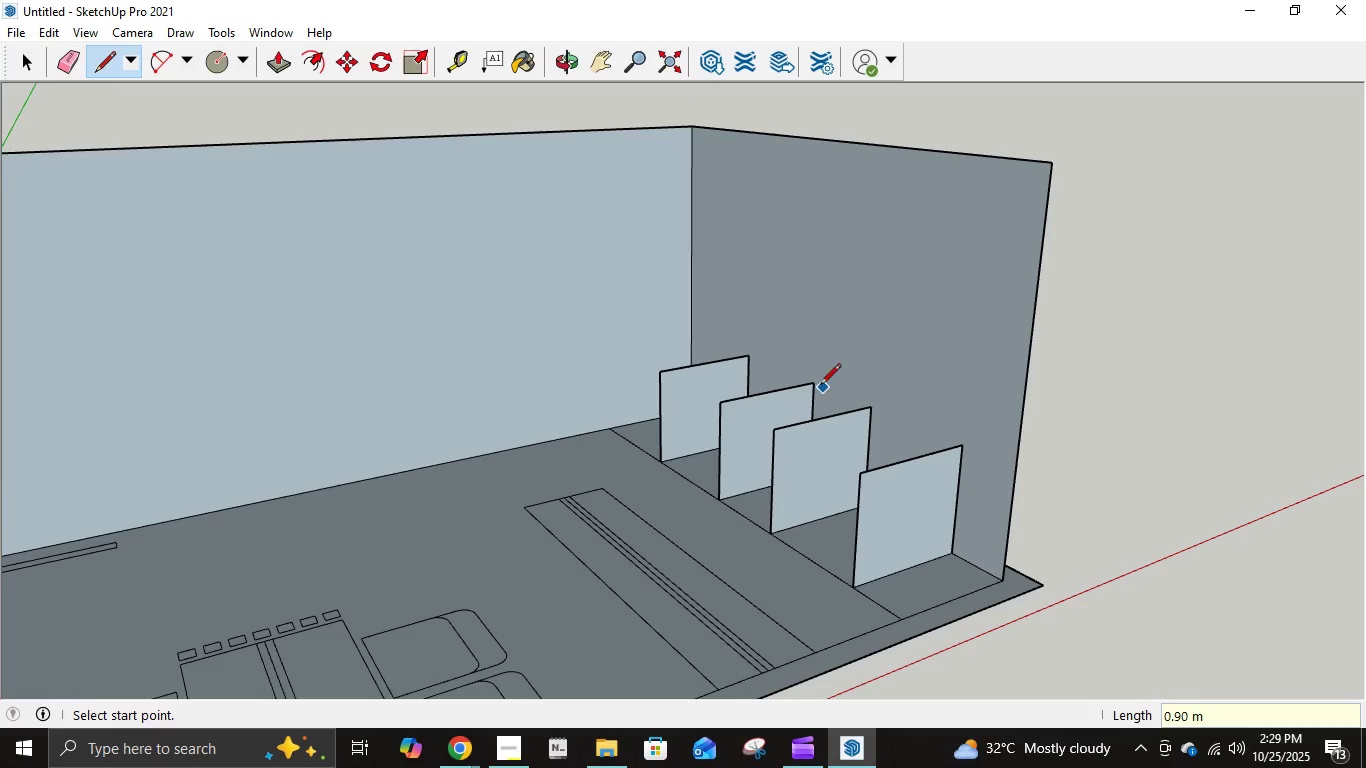 
left_click([752, 359])
 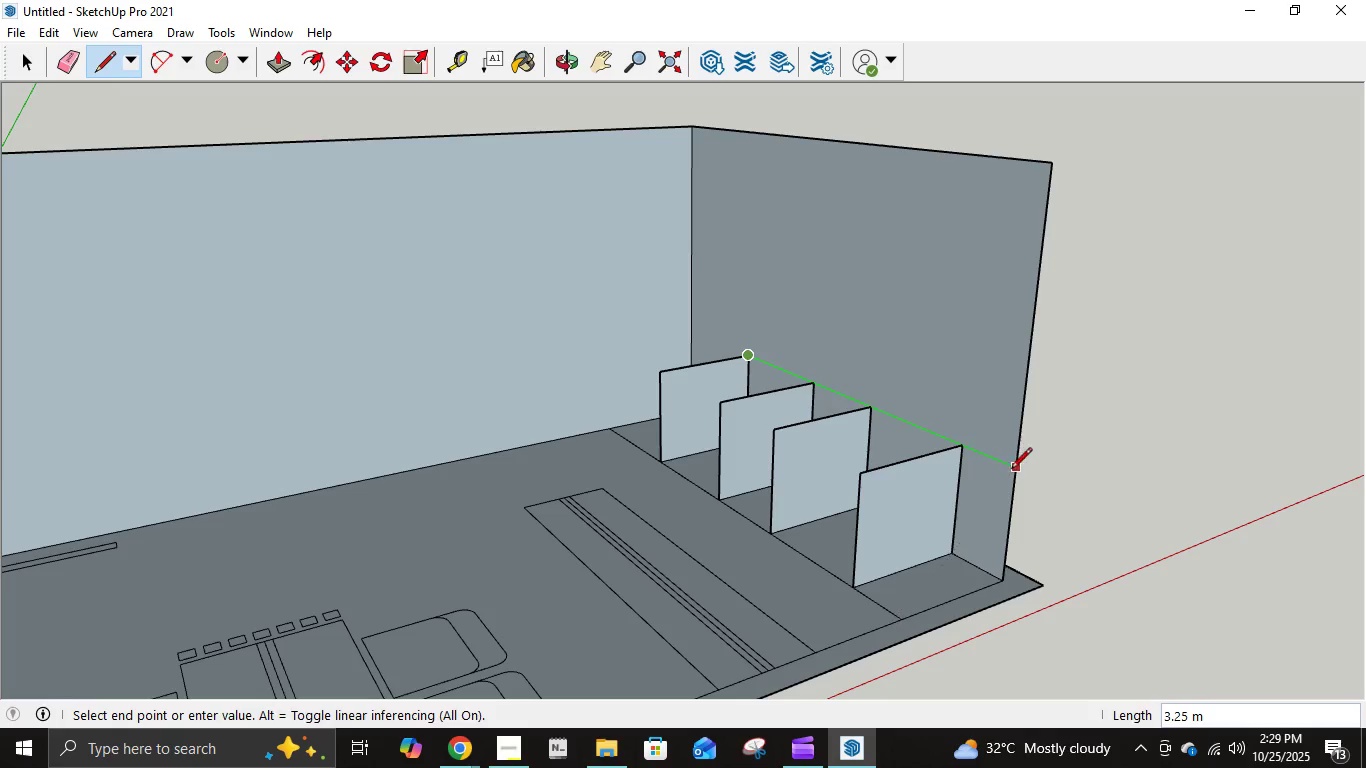 
left_click([1015, 470])
 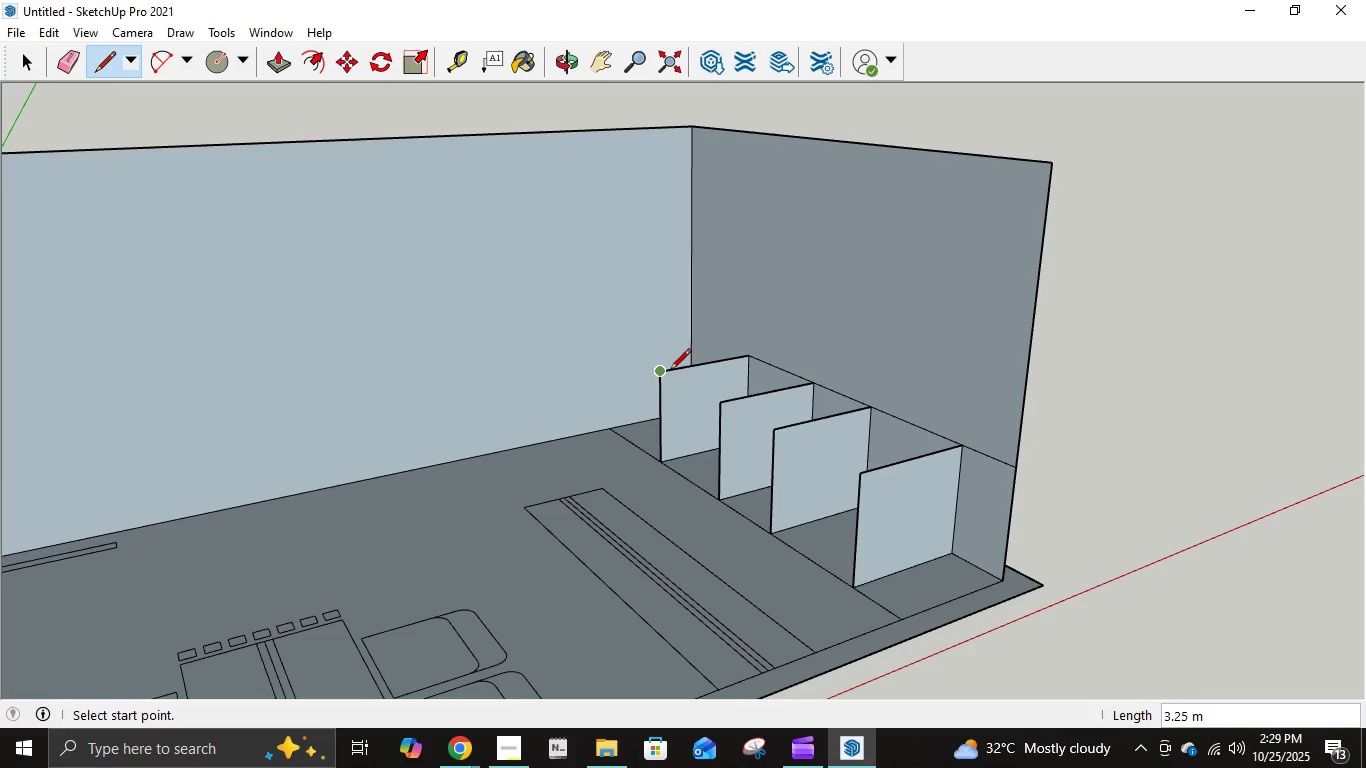 
left_click([669, 371])
 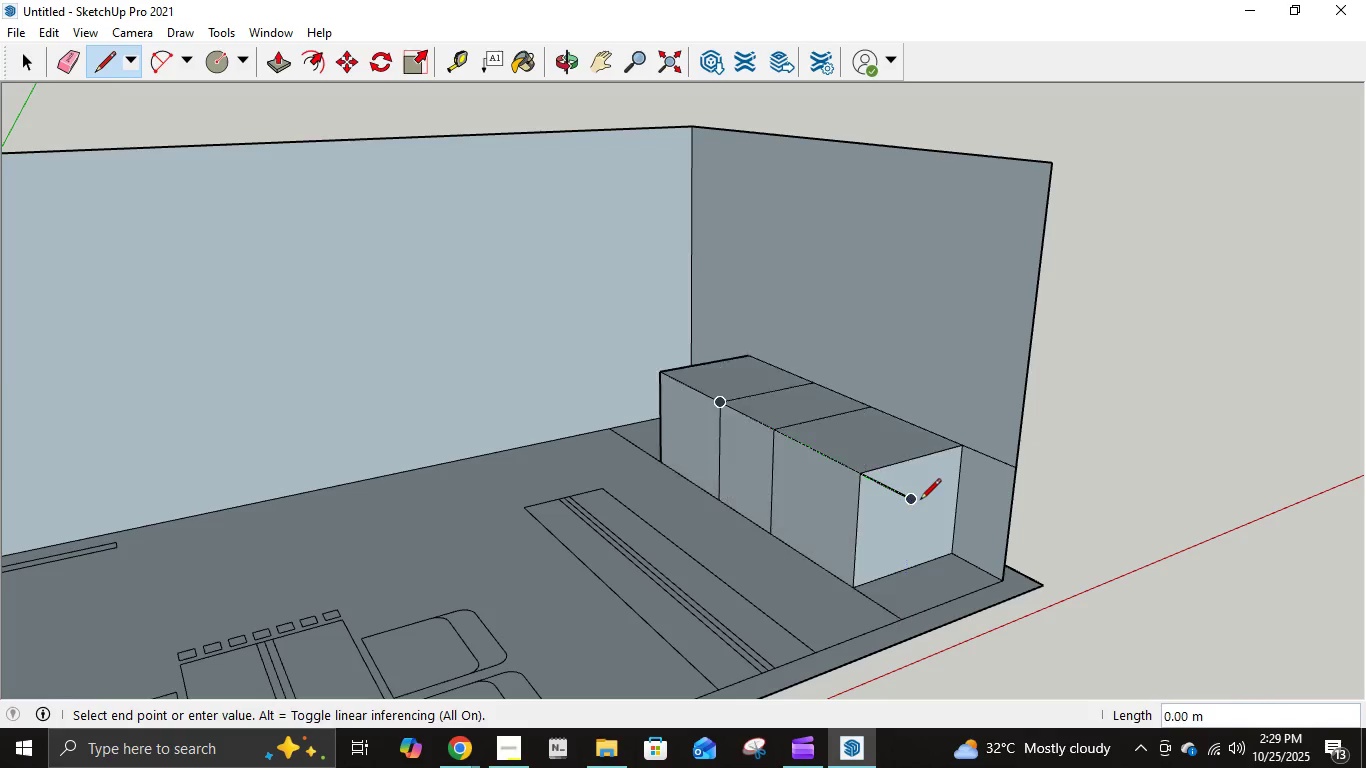 
left_click([907, 614])
 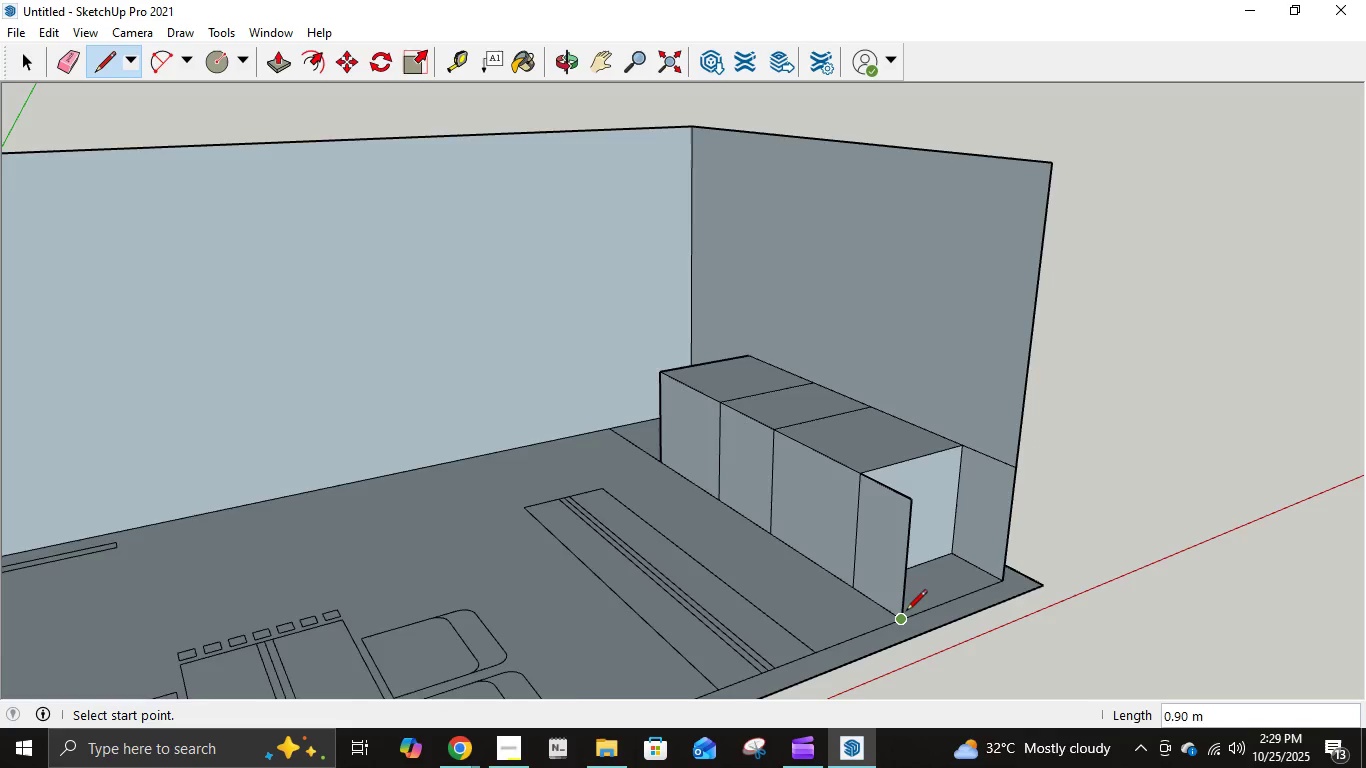 
scroll: coordinate [903, 610], scroll_direction: down, amount: 11.0
 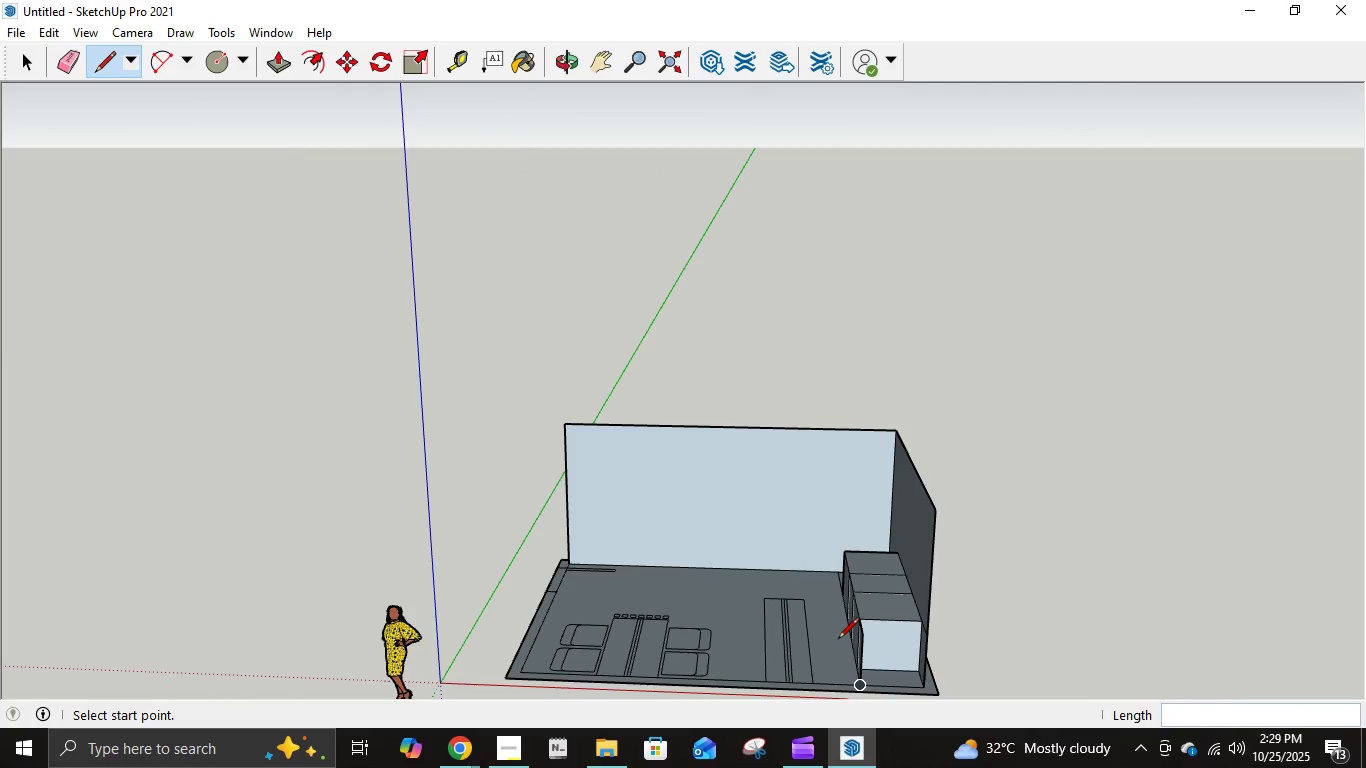 
scroll: coordinate [936, 655], scroll_direction: up, amount: 3.0
 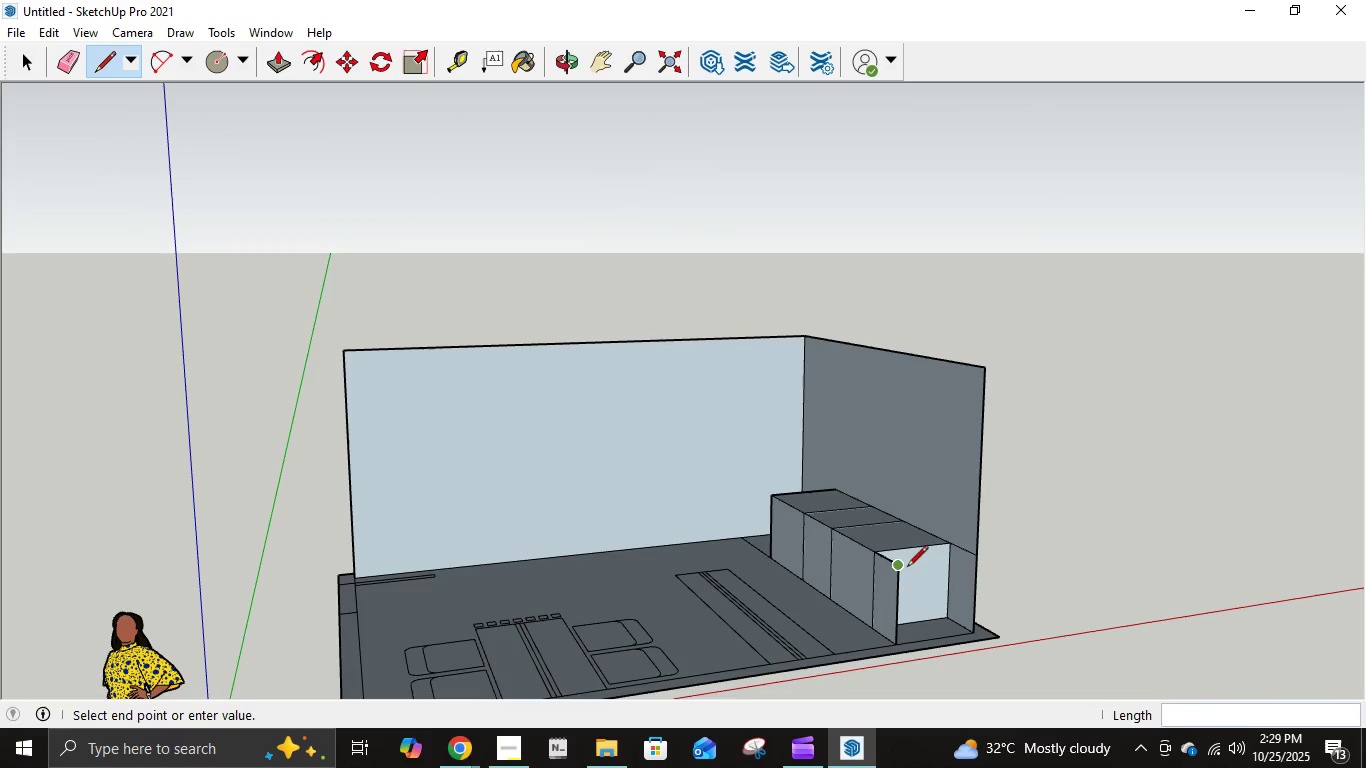 
double_click([969, 553])
 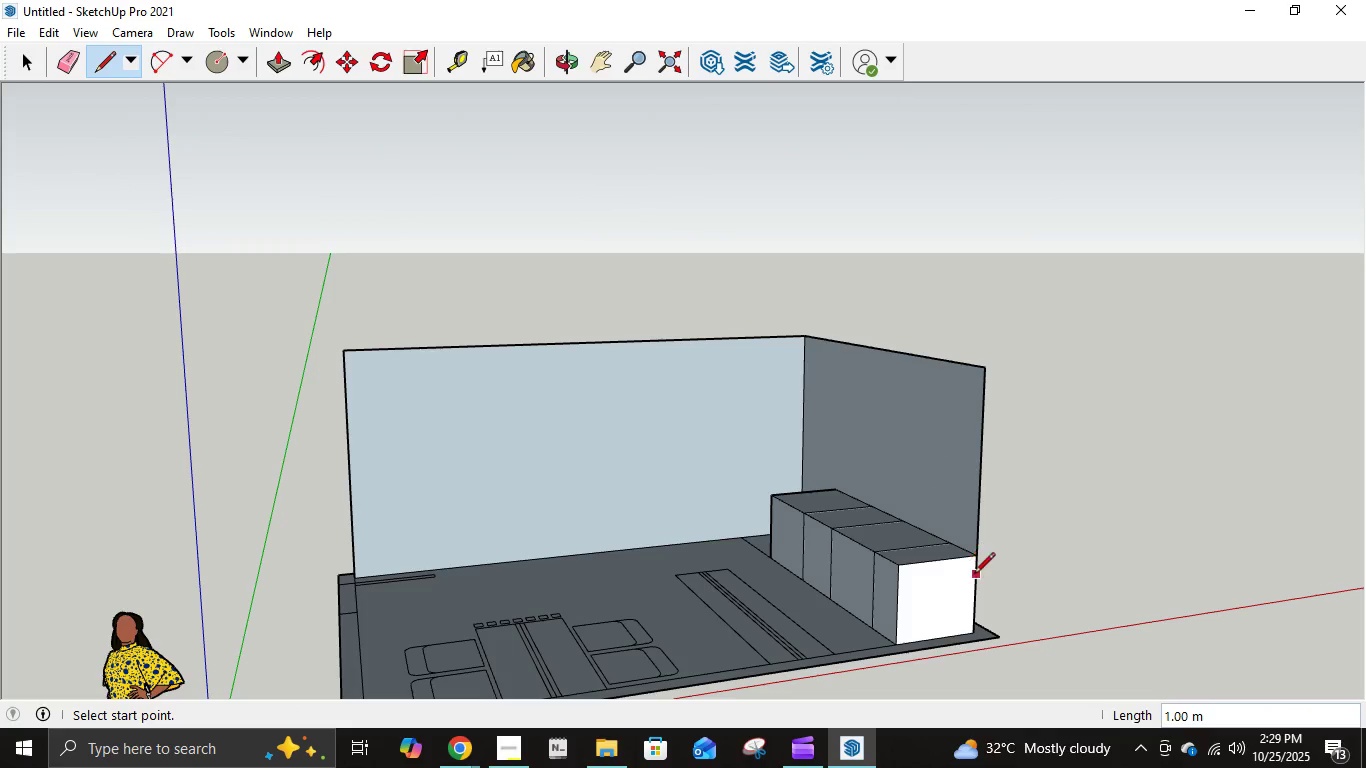 
scroll: coordinate [704, 493], scroll_direction: up, amount: 11.0
 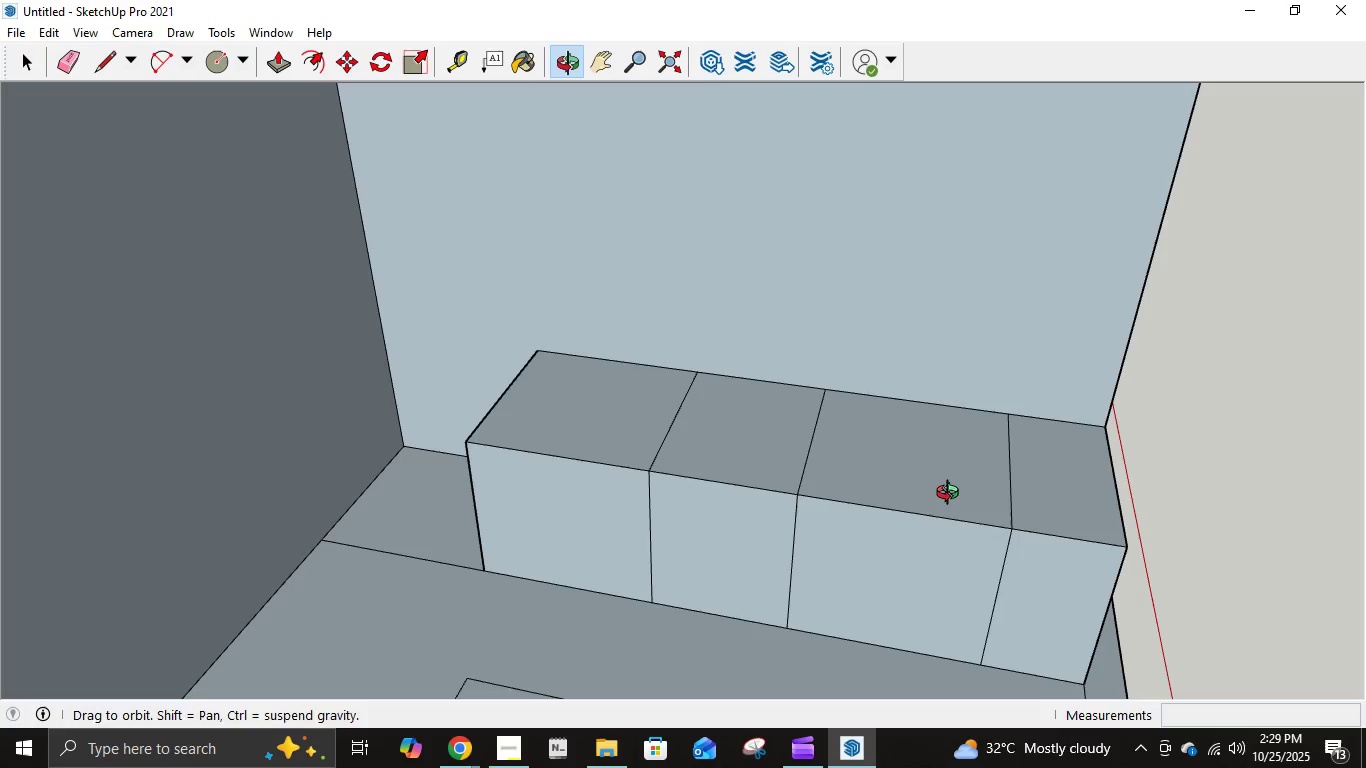 
scroll: coordinate [953, 459], scroll_direction: none, amount: 0.0
 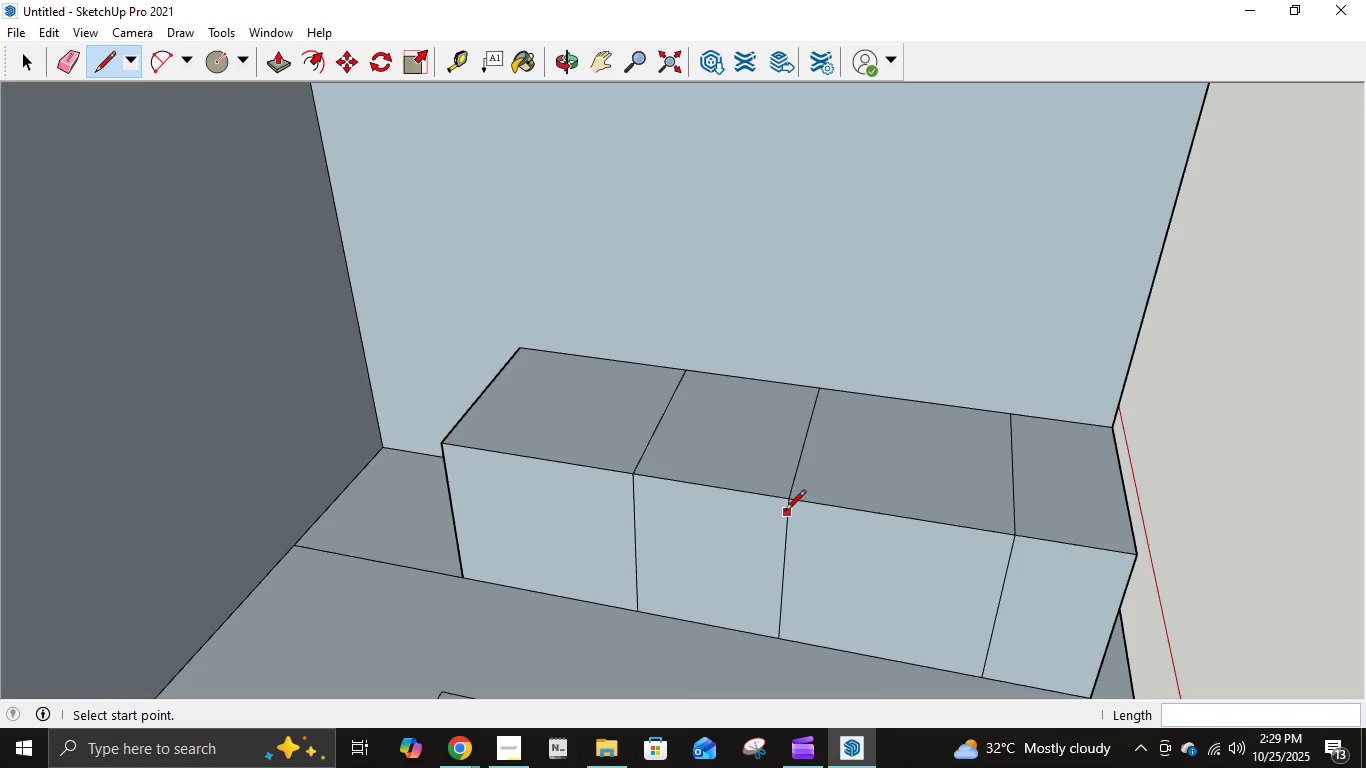 
left_click([785, 505])
 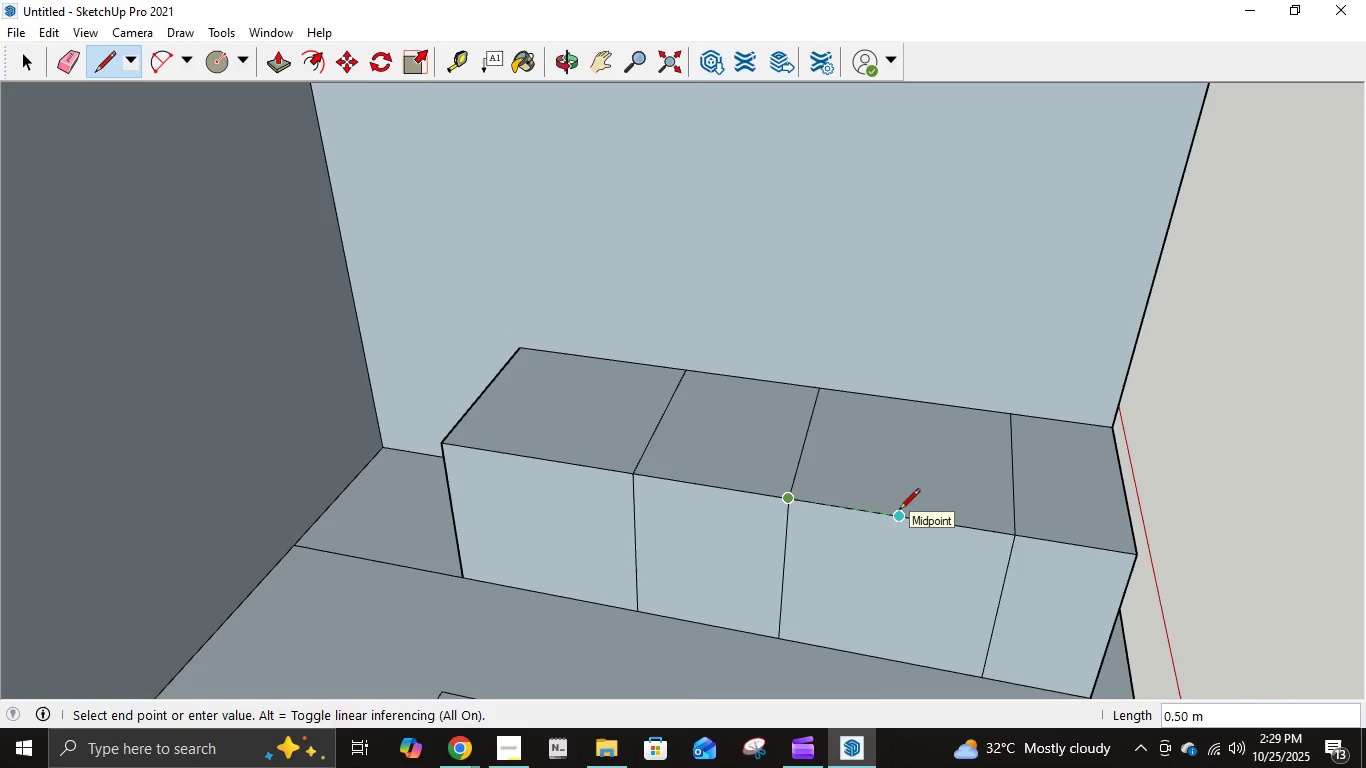 
wait(5.39)
 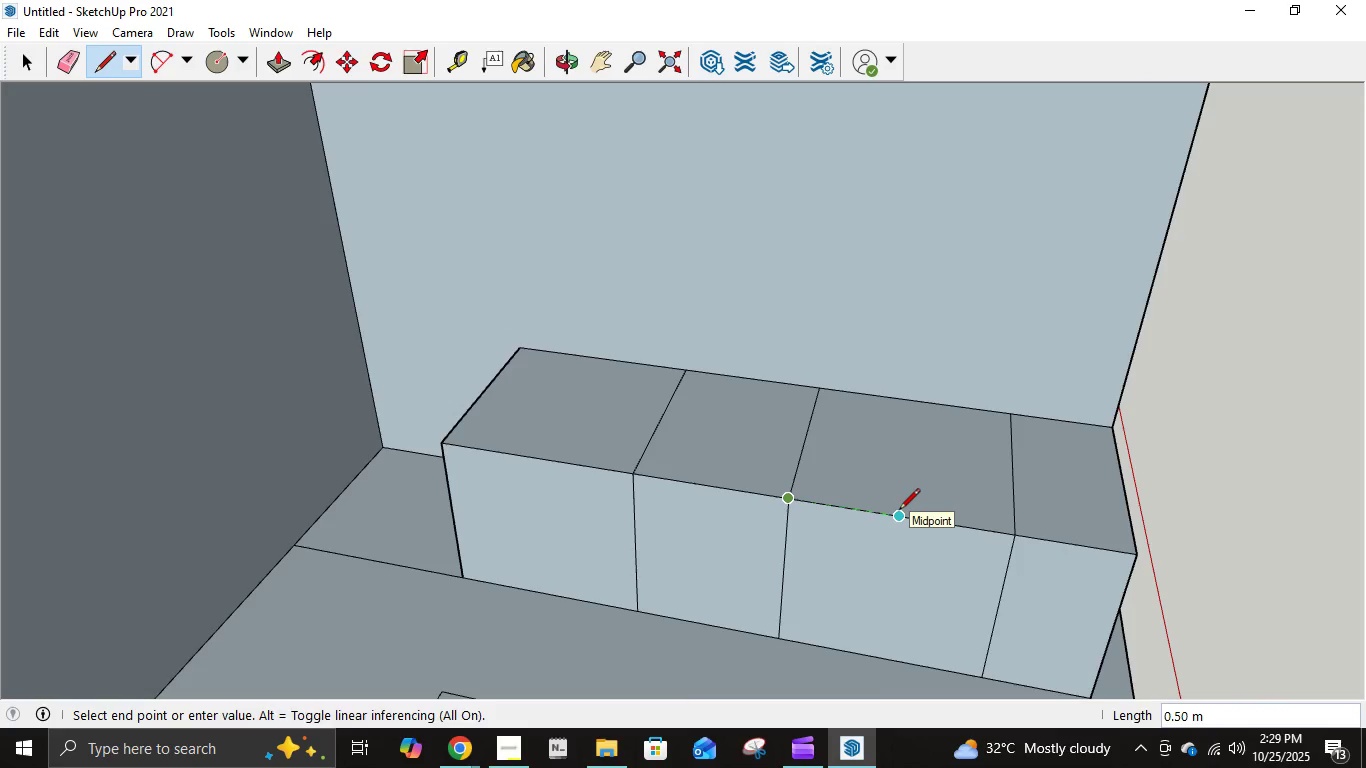 
key(Escape)
 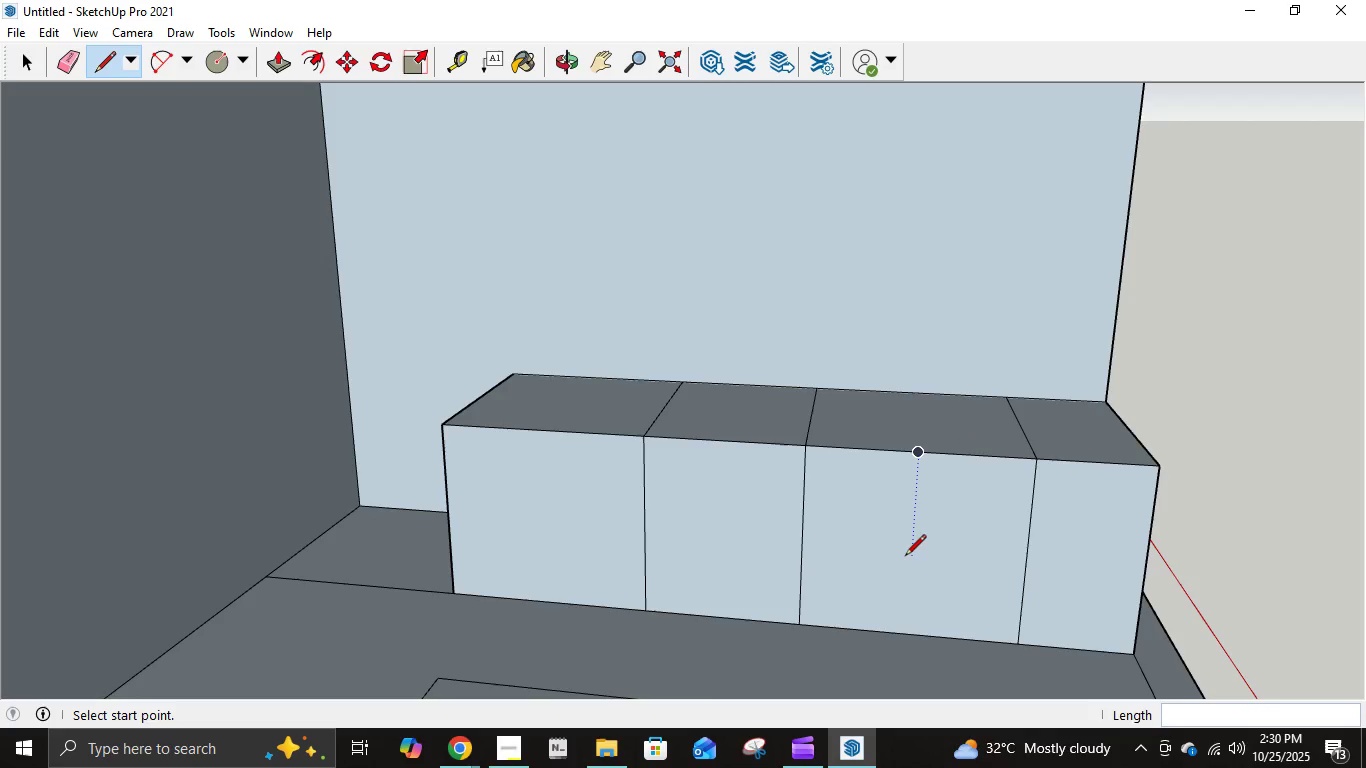 
wait(36.48)
 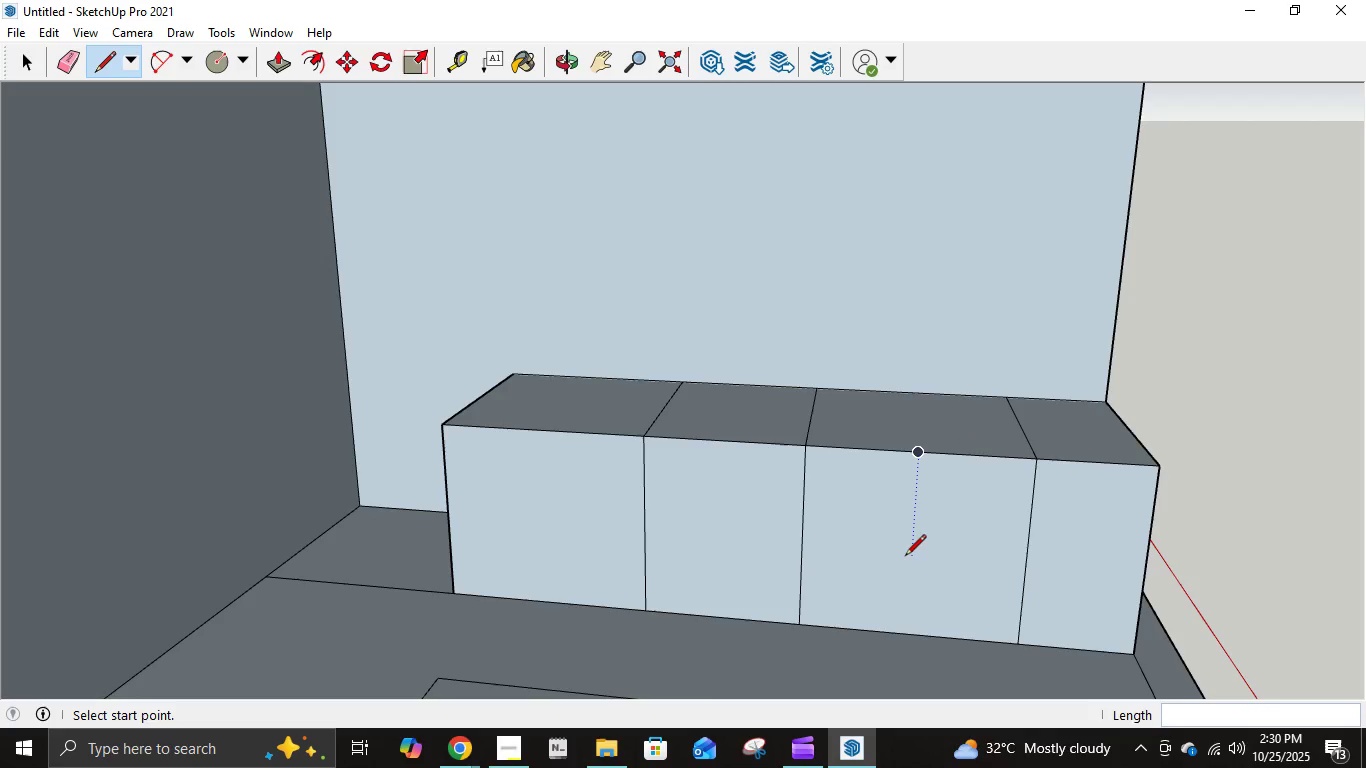 
scroll: coordinate [958, 442], scroll_direction: down, amount: 5.0
 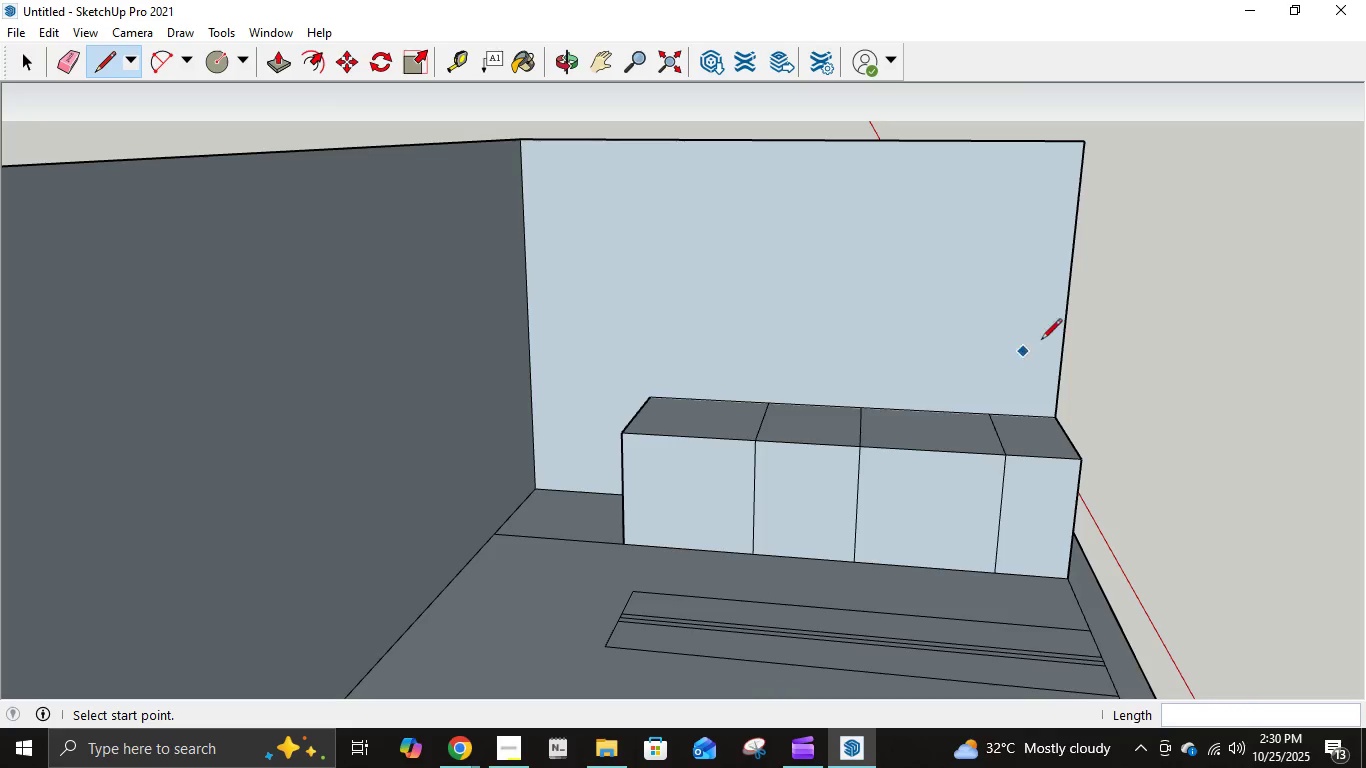 
wait(6.19)
 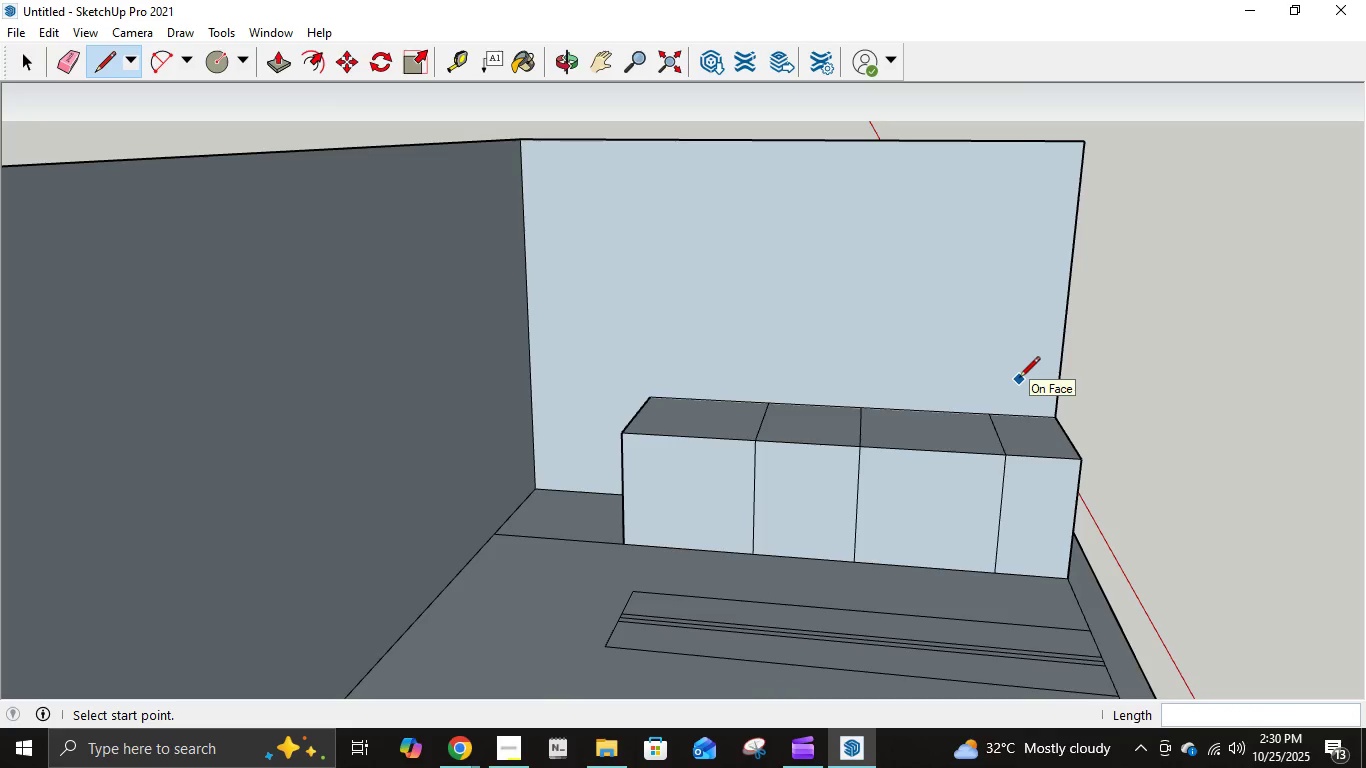 
left_click([1082, 148])
 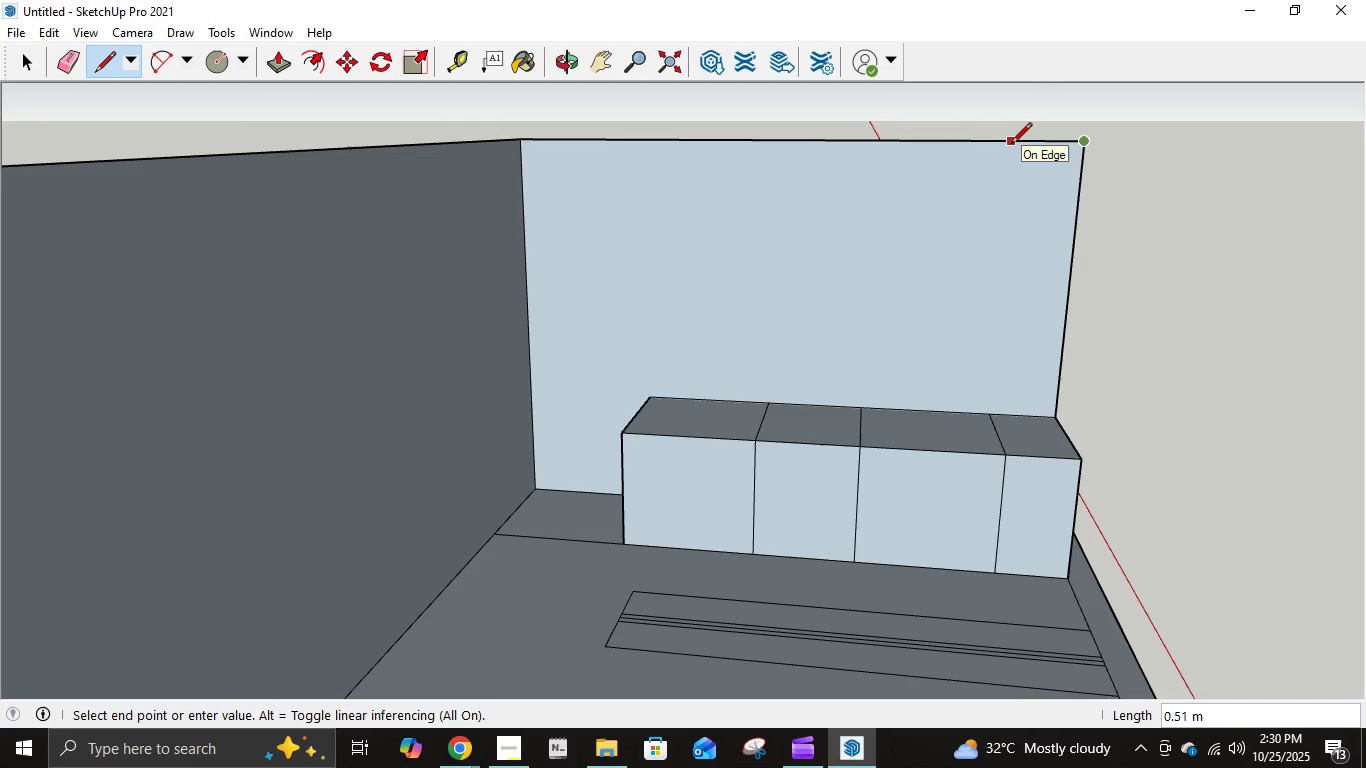 
key(Escape)
 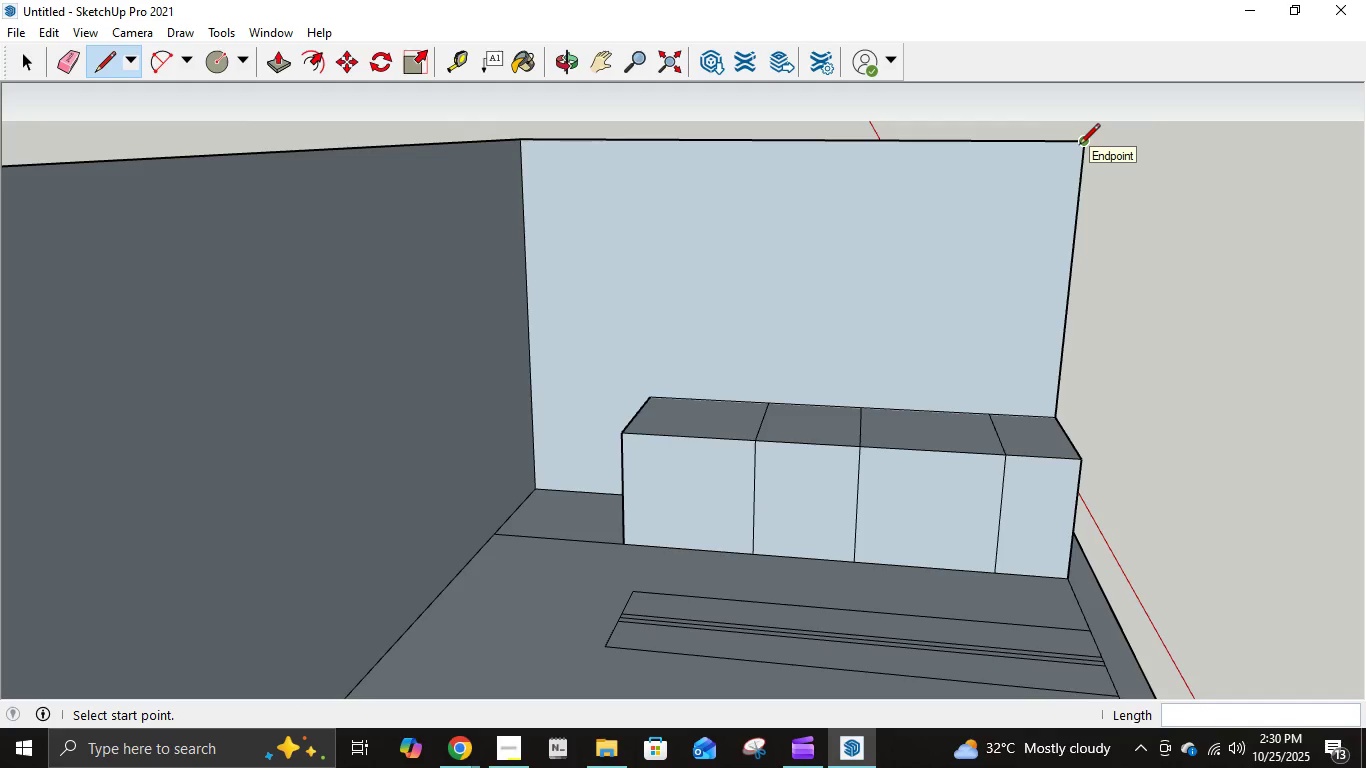 
left_click([525, 137])
 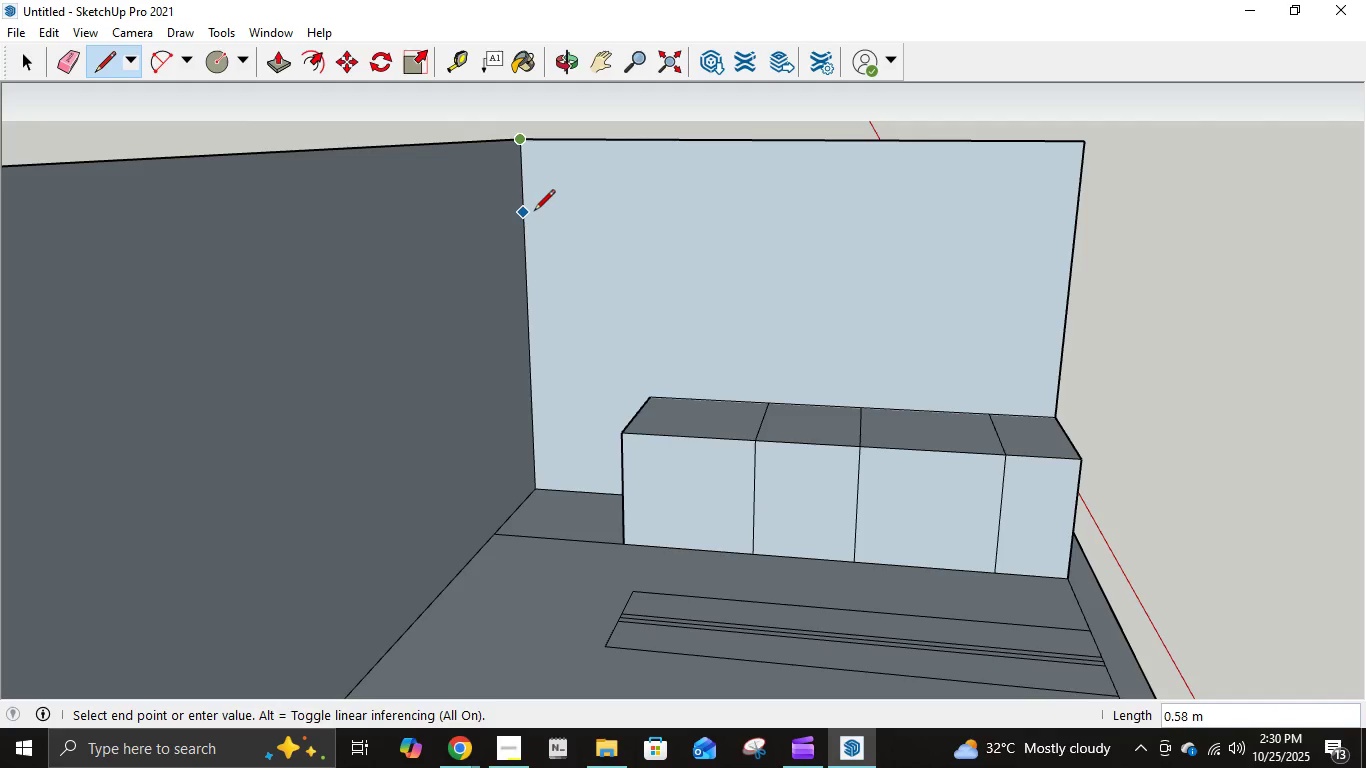 
key(NumpadDecimal)
 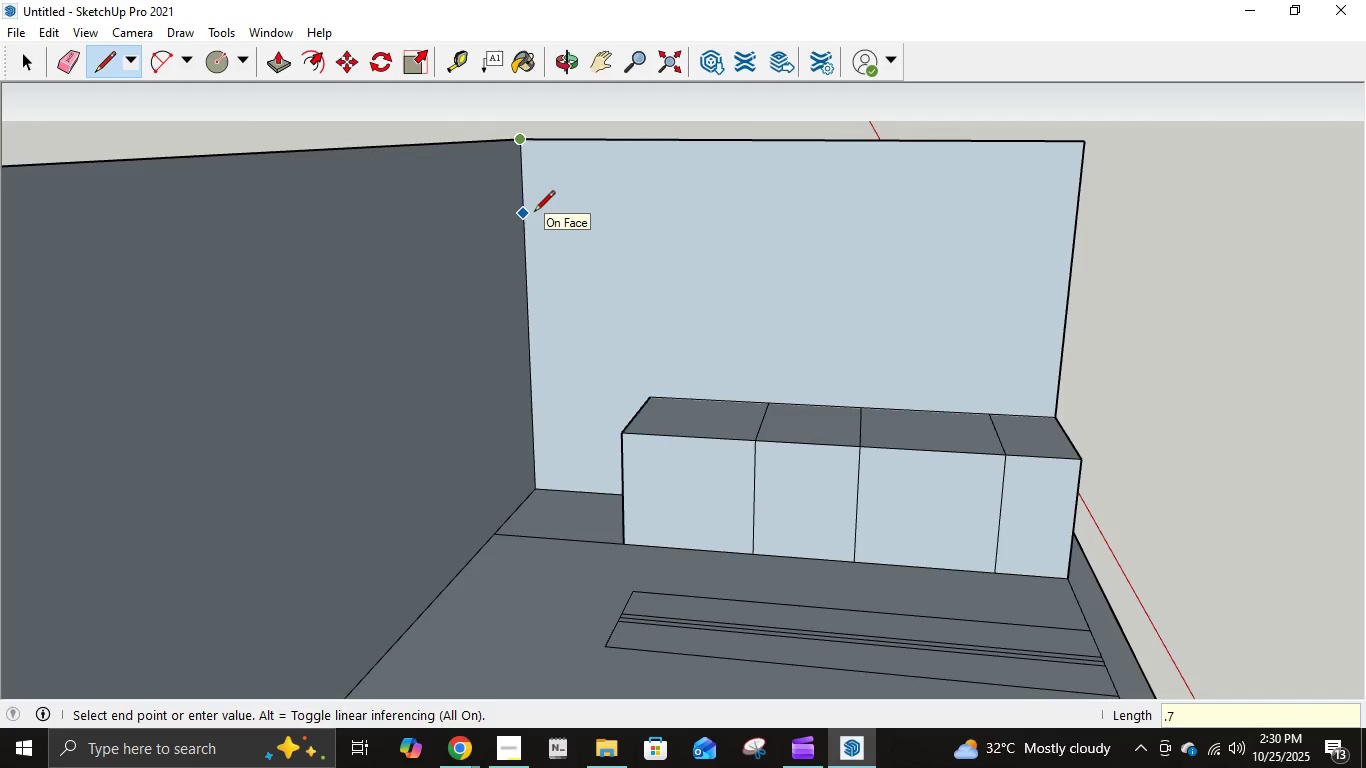 
key(Numpad7)
 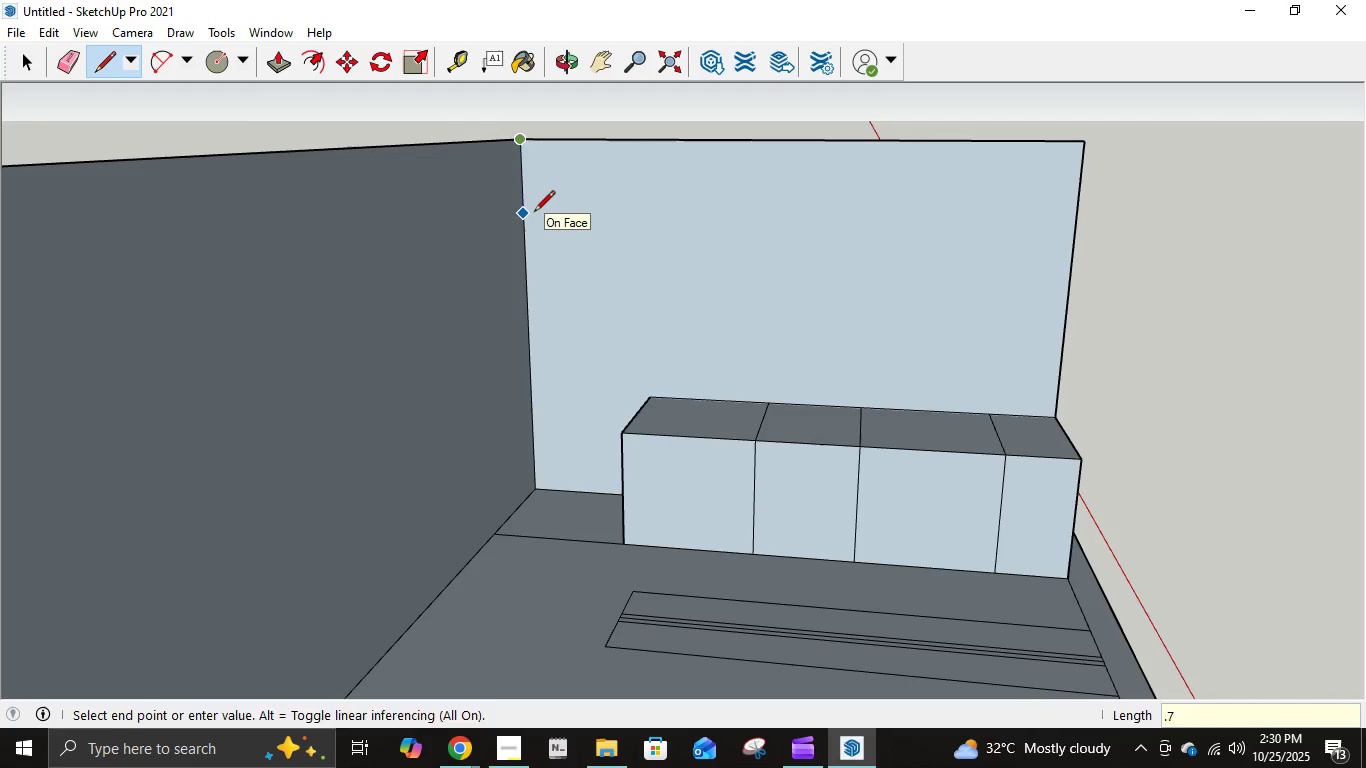 
key(NumpadEnter)
 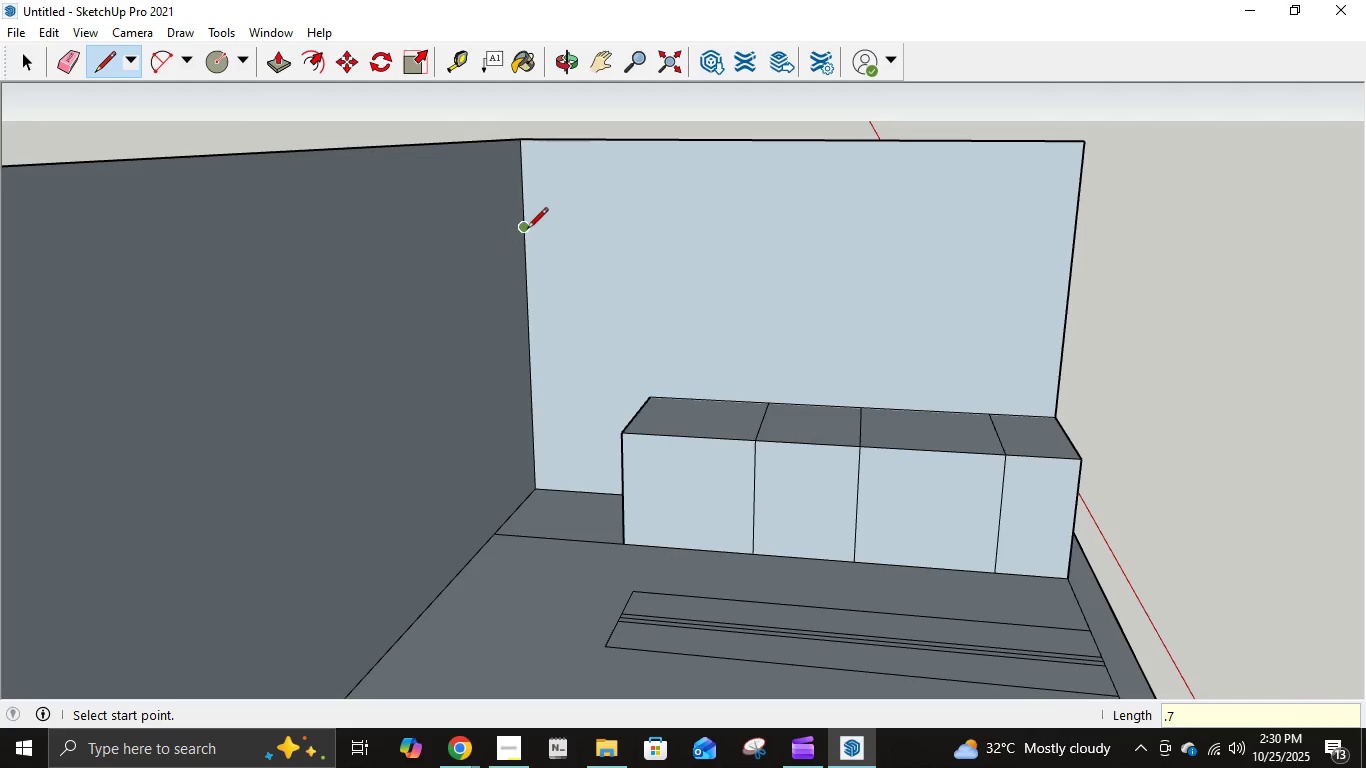 
left_click([528, 230])
 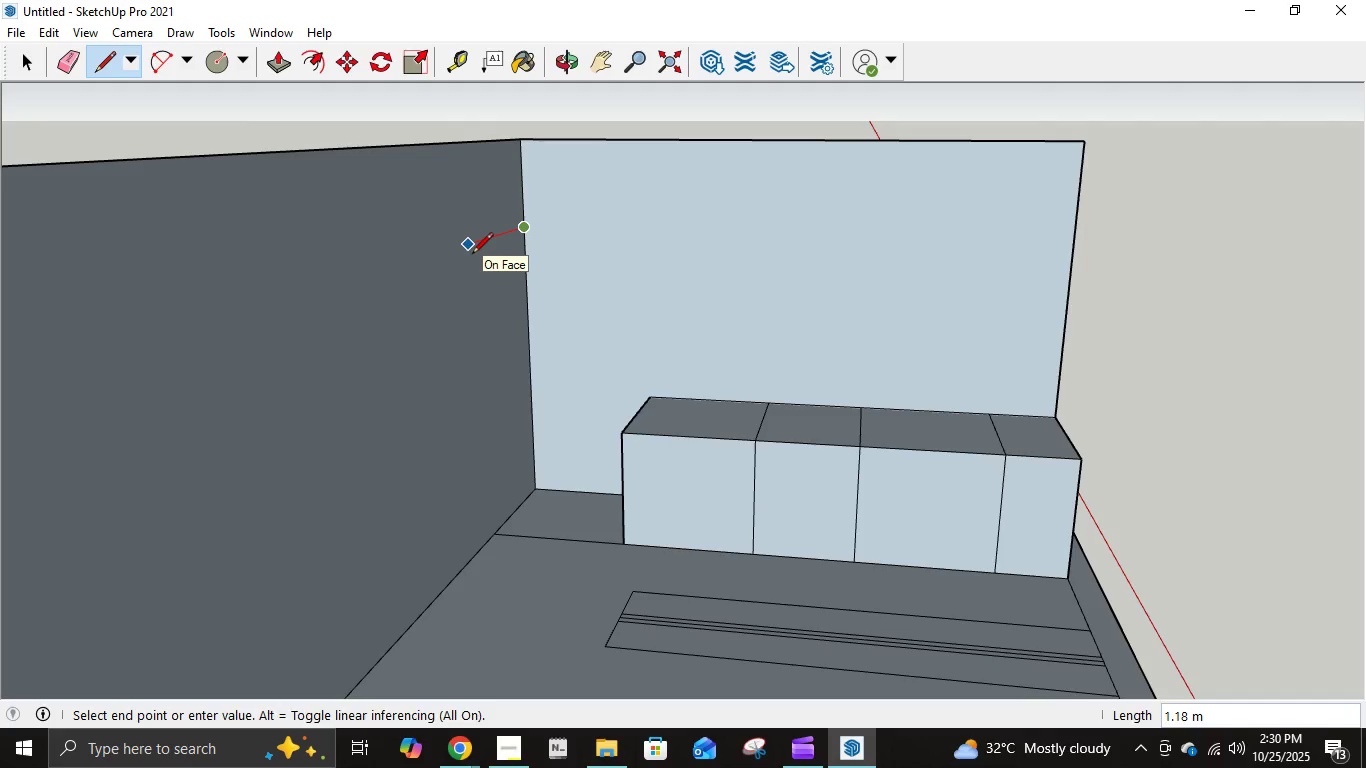 
wait(6.68)
 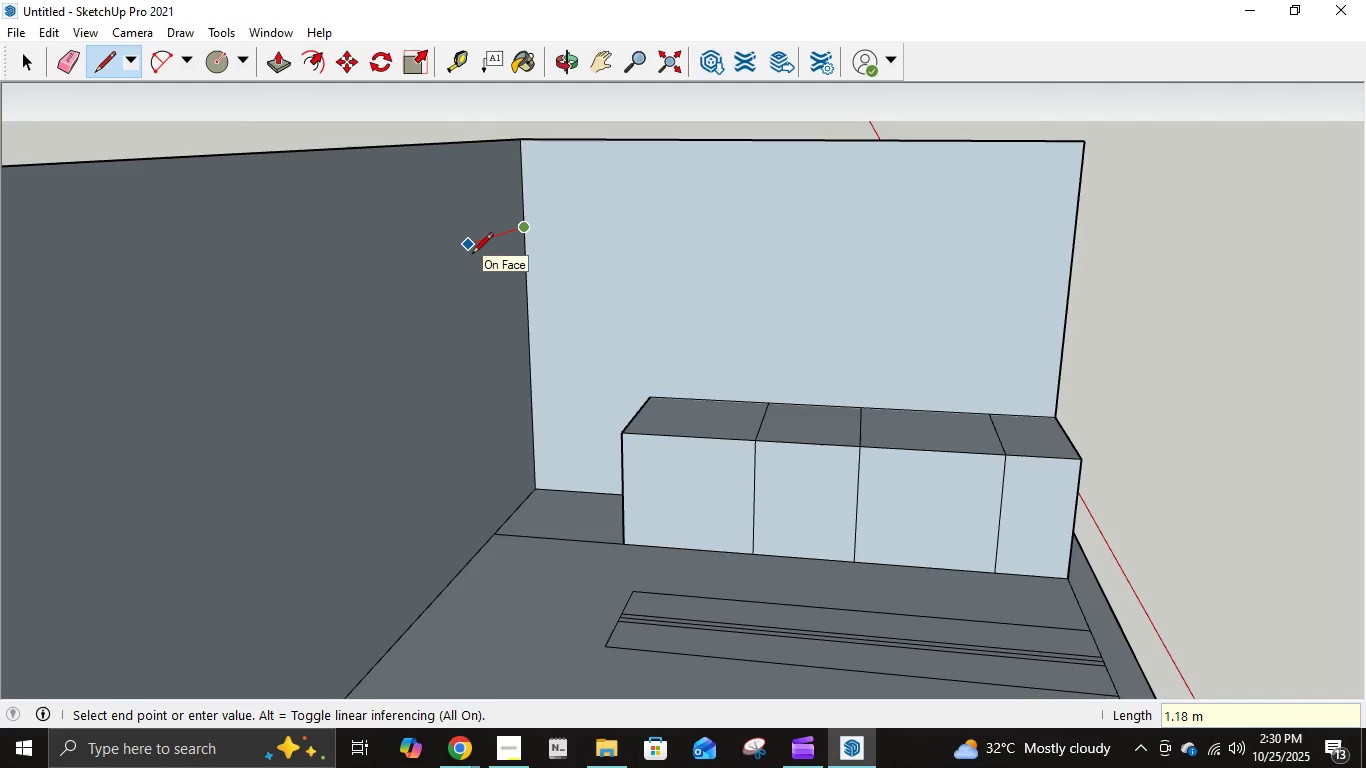 
key(NumpadDecimal)
 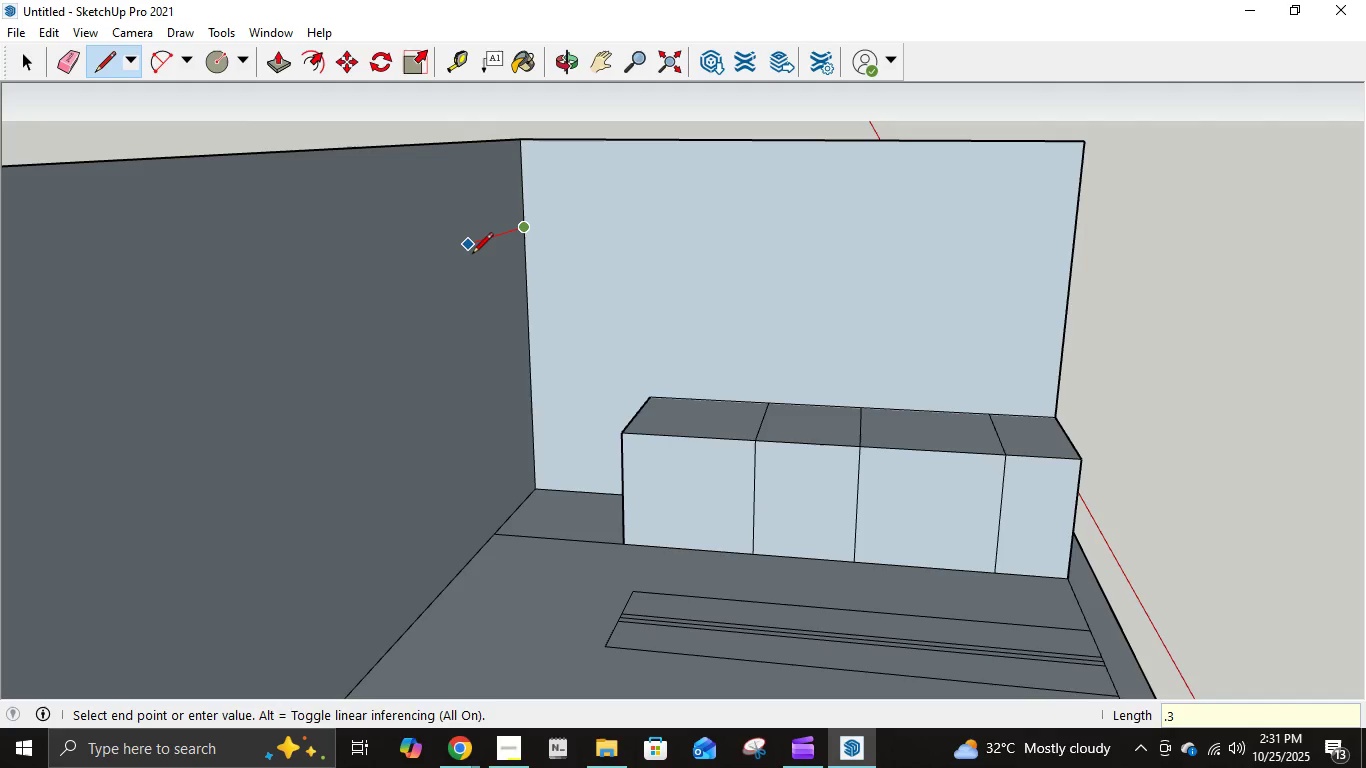 
key(Numpad3)
 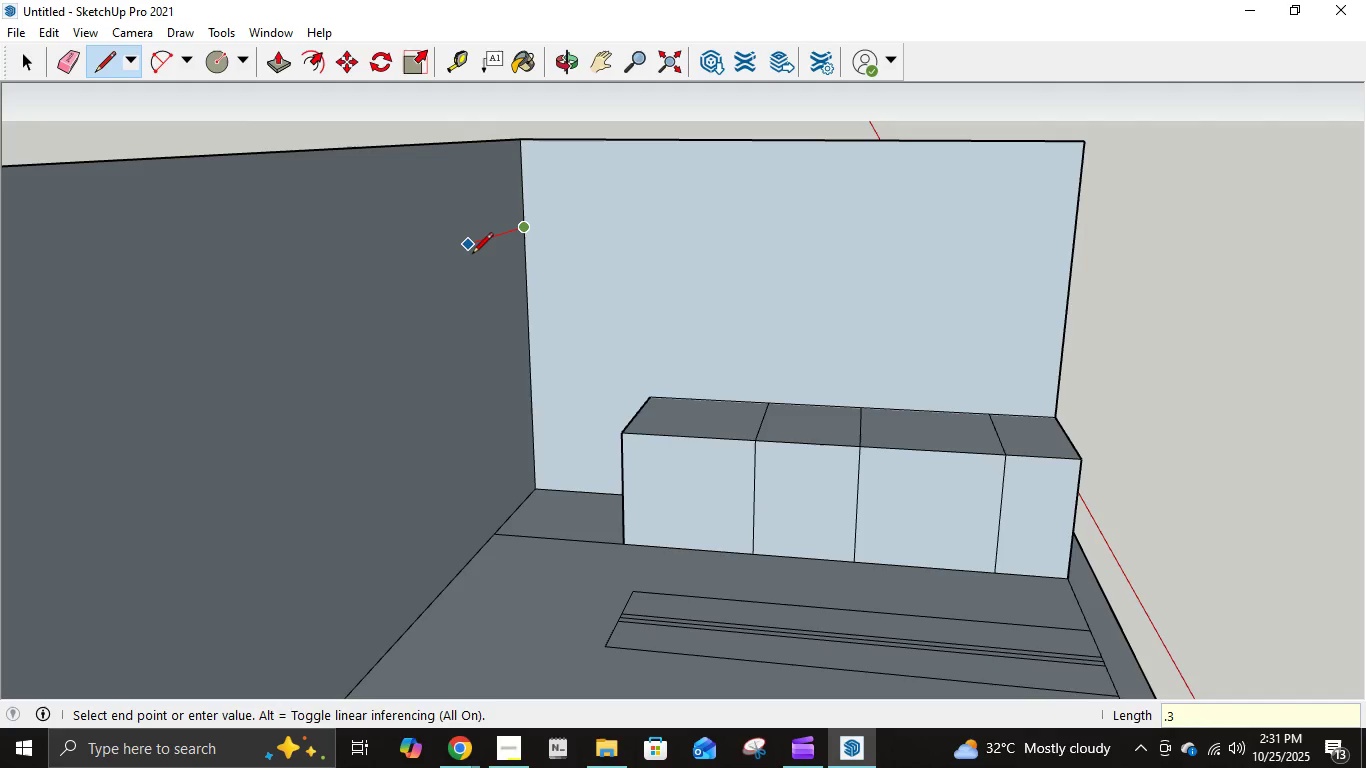 
key(Numpad5)
 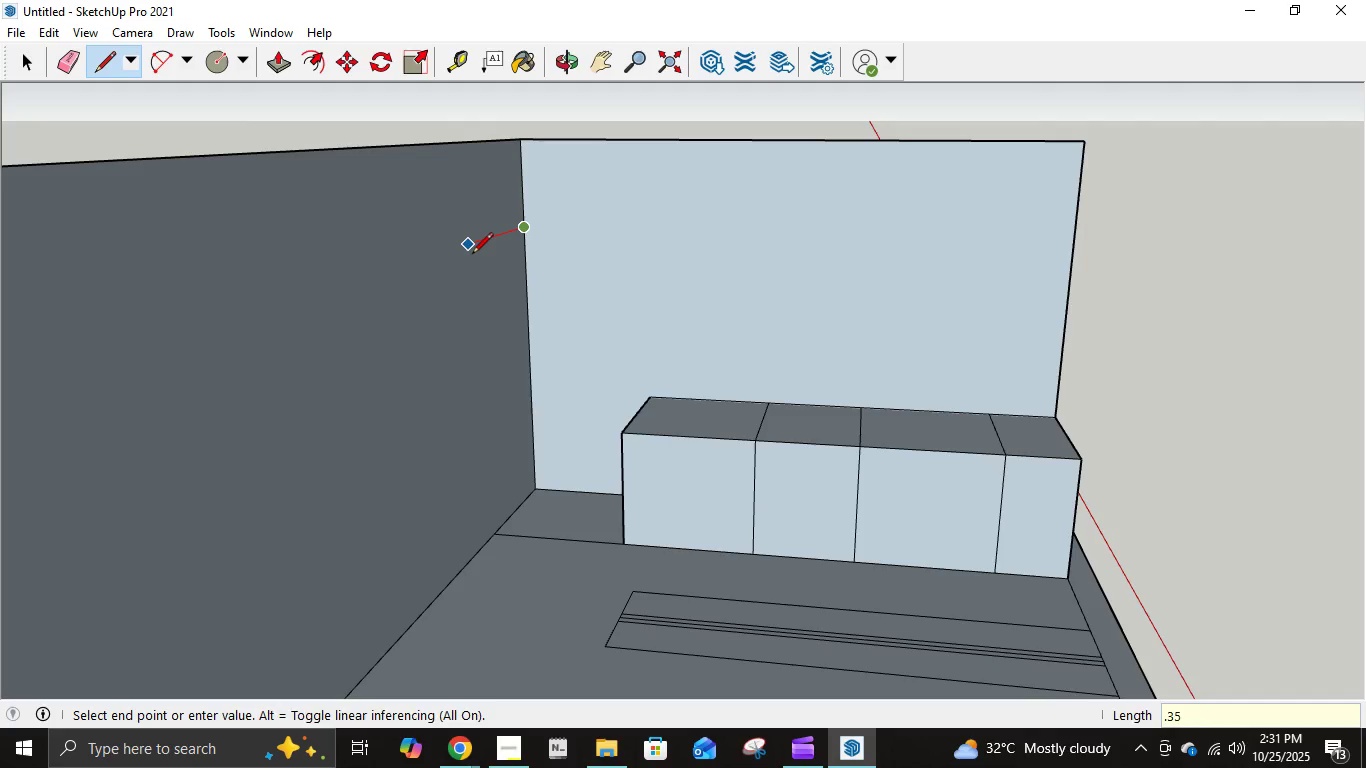 
key(NumpadEnter)
 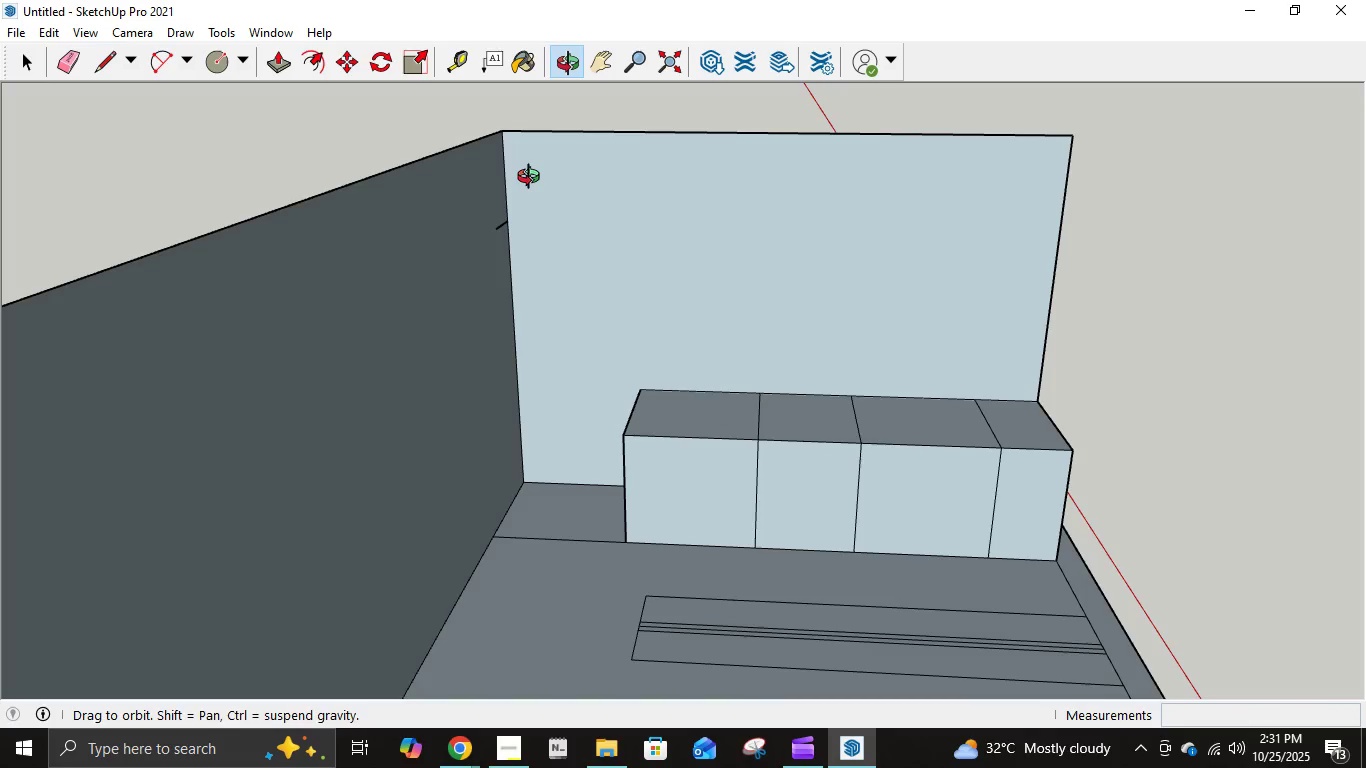 
key(Control+Z)
 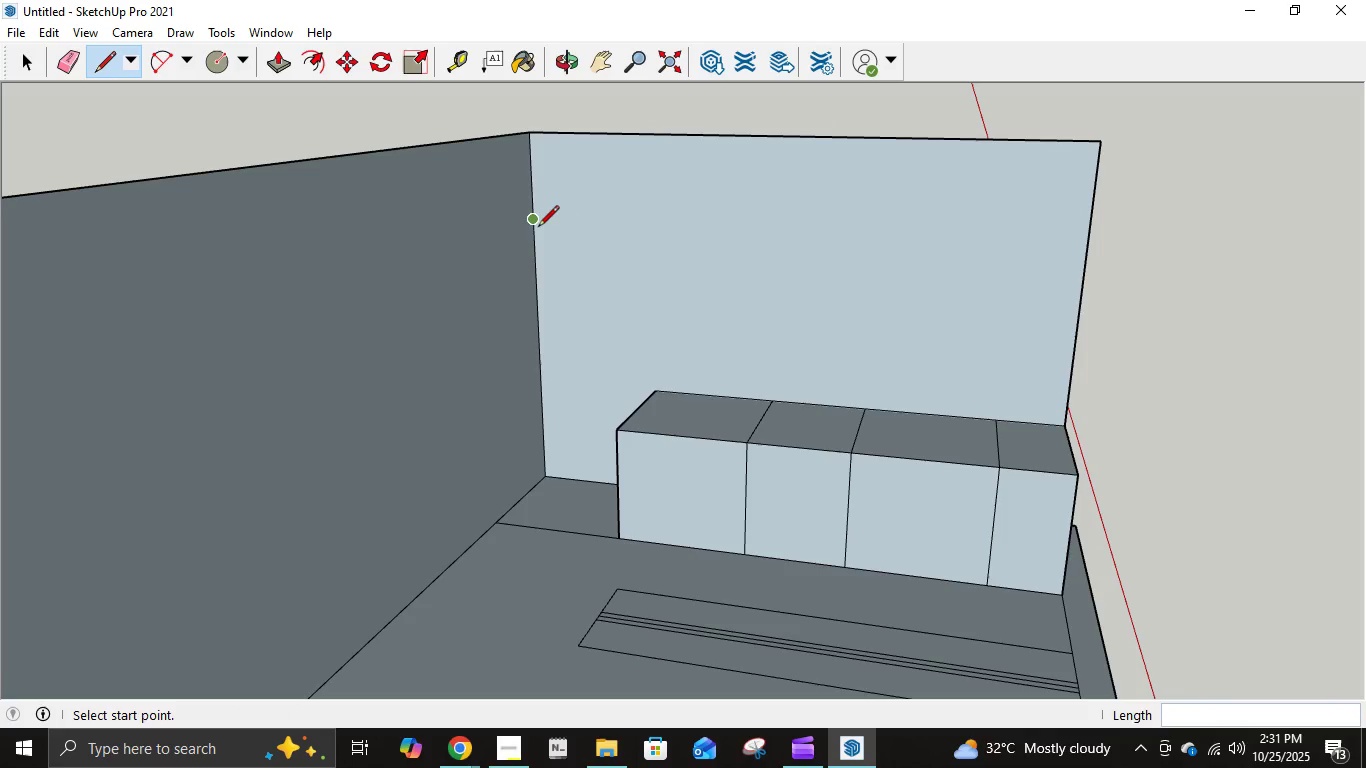 
left_click([536, 222])
 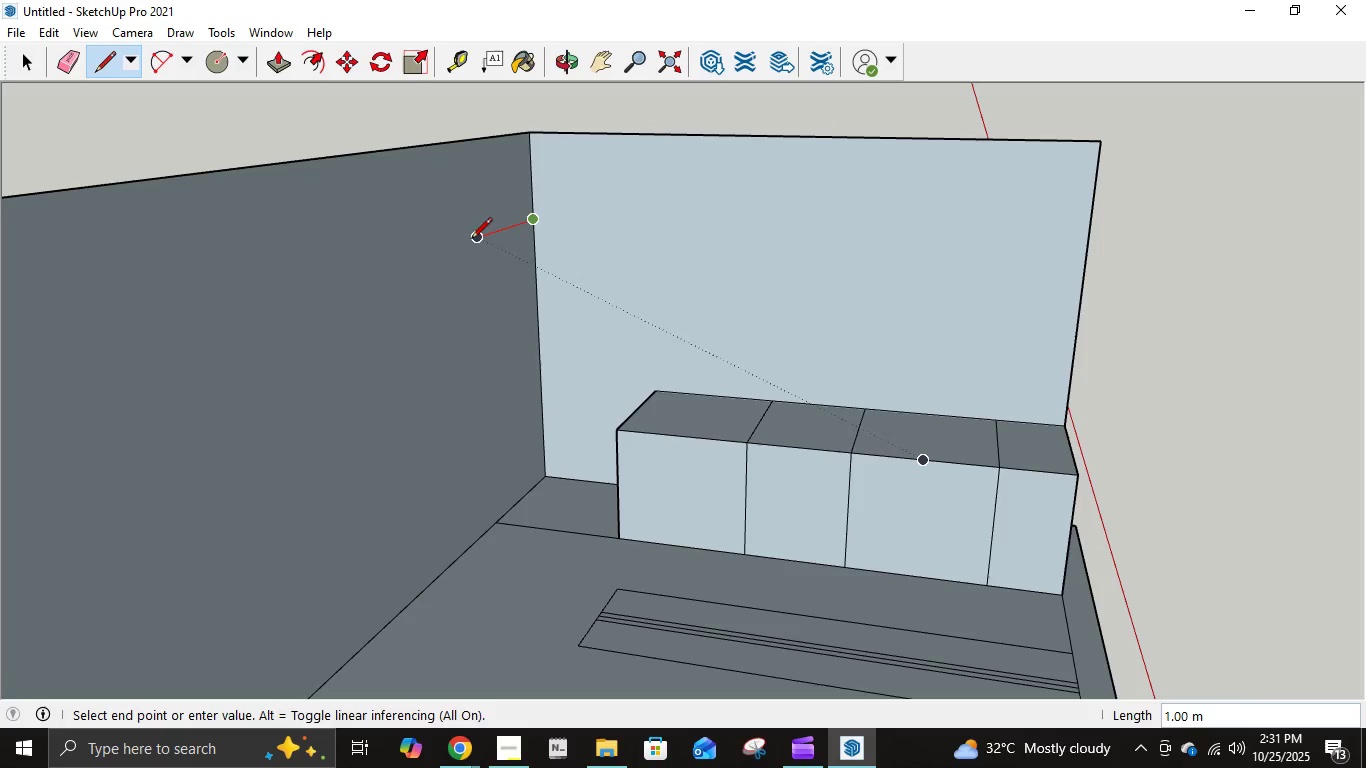 
wait(6.85)
 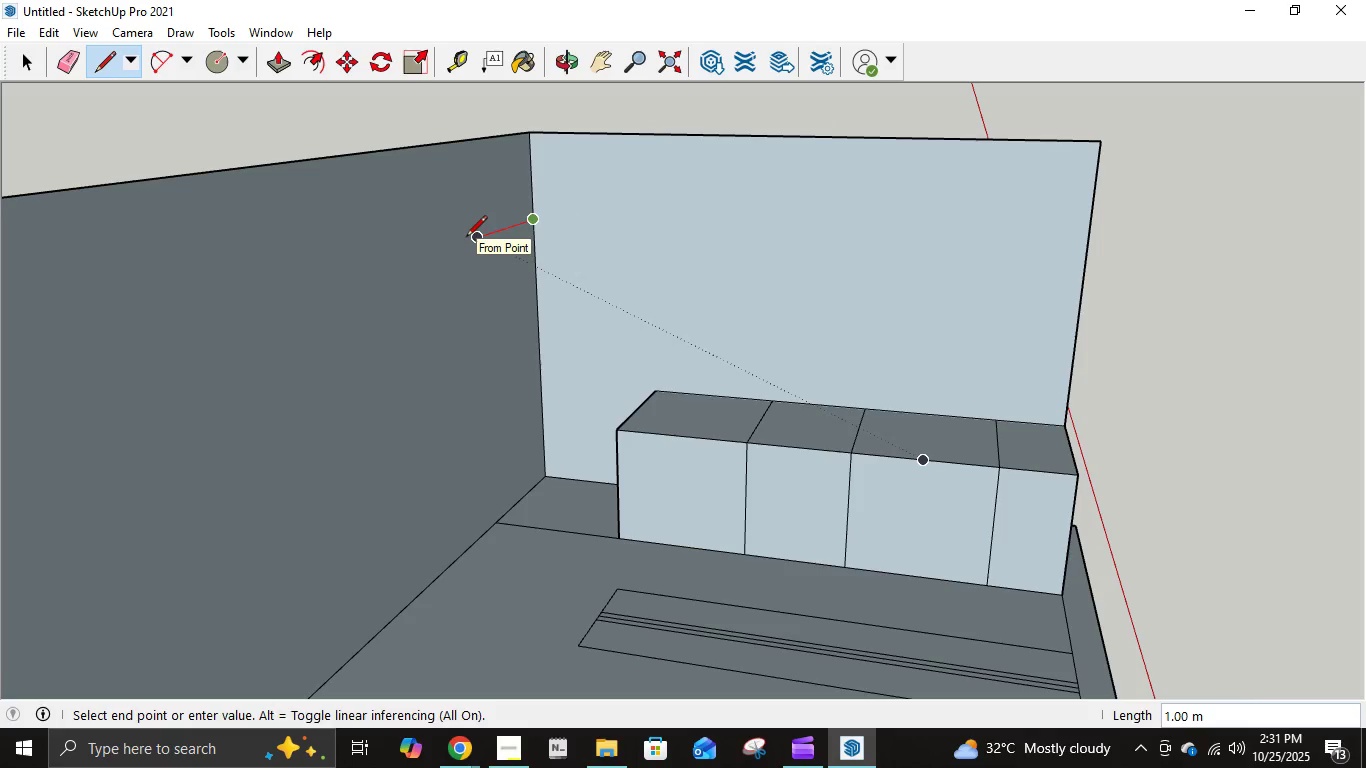 
key(NumpadDecimal)
 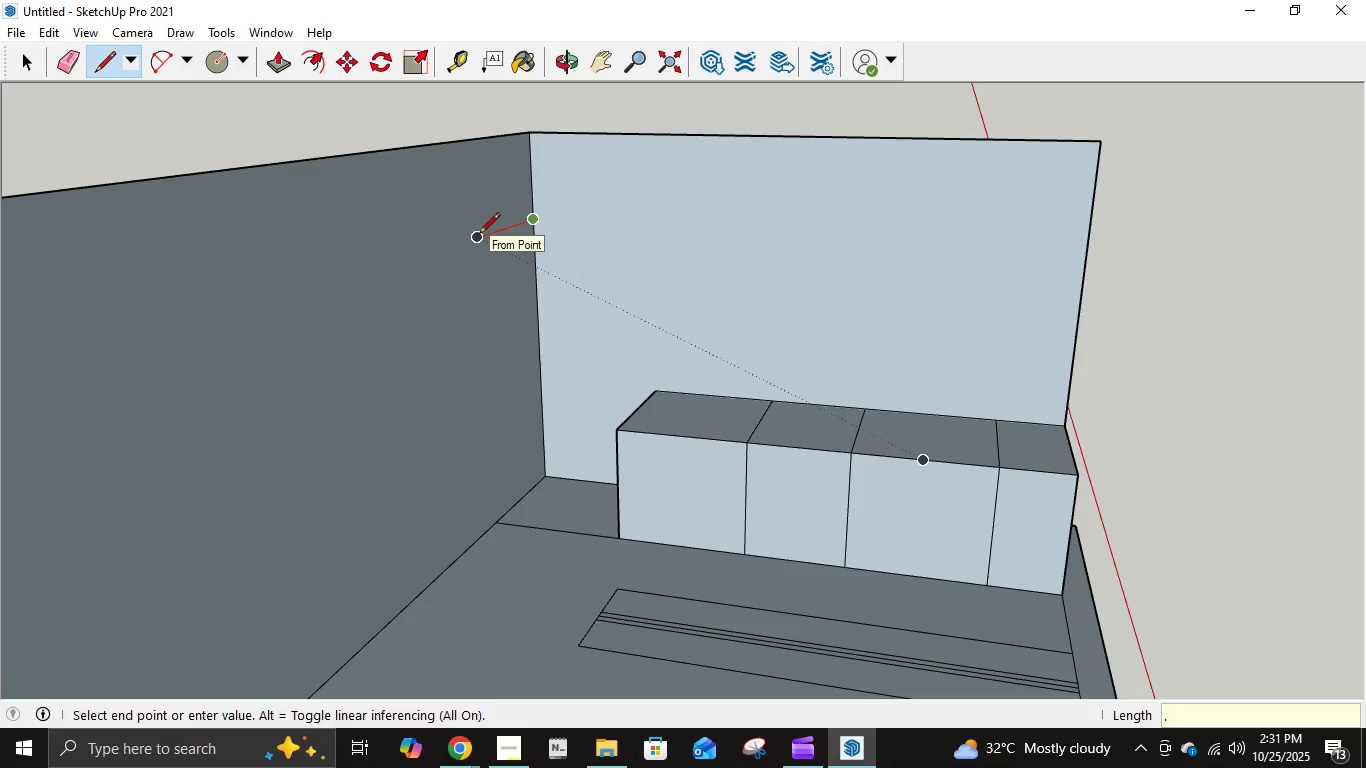 
key(Numpad6)
 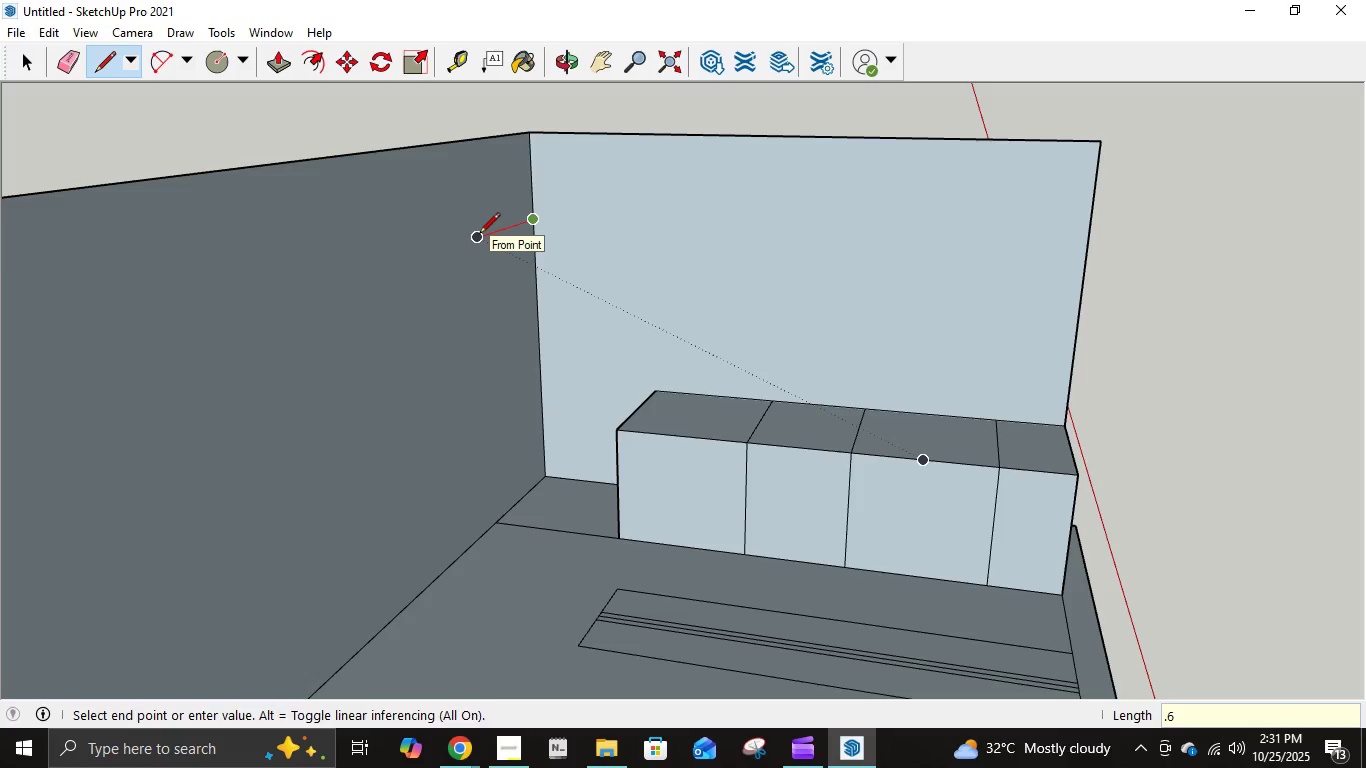 
key(Numpad5)
 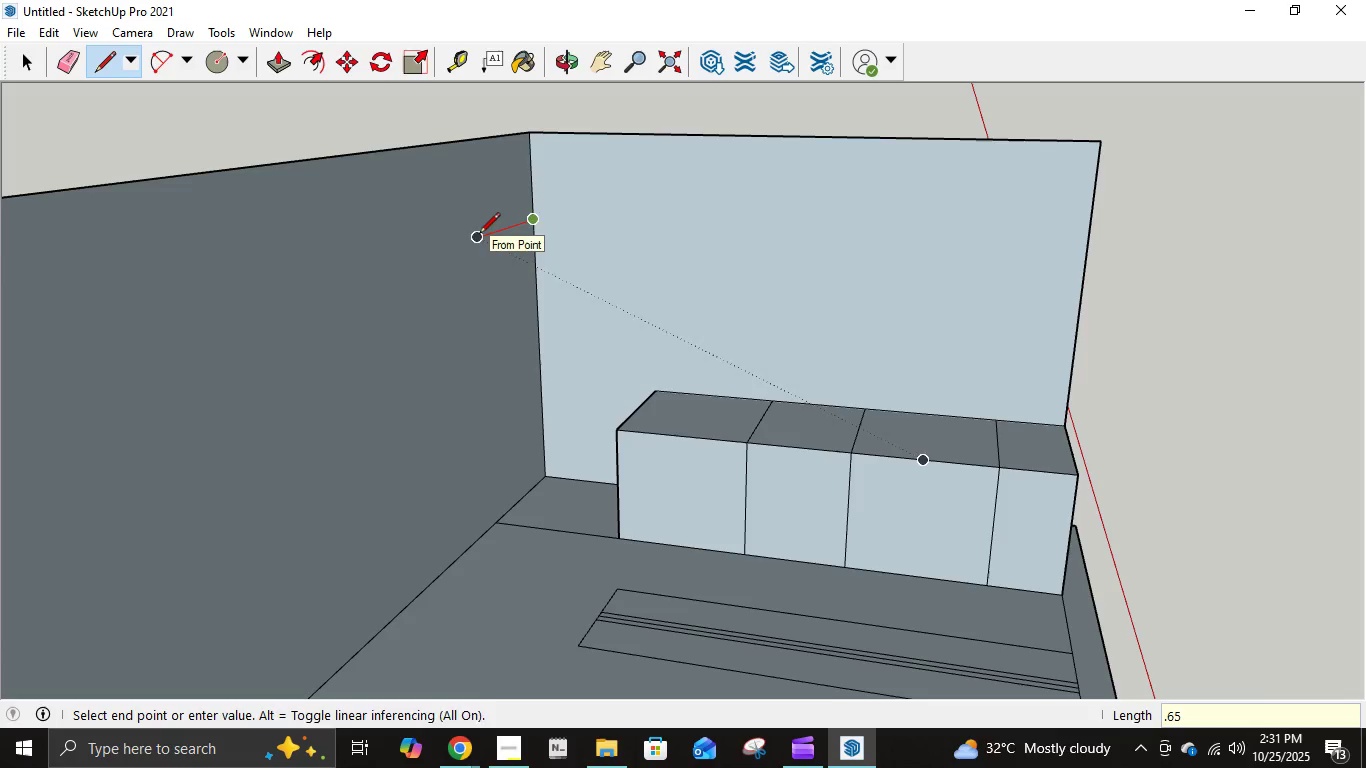 
key(NumpadEnter)
 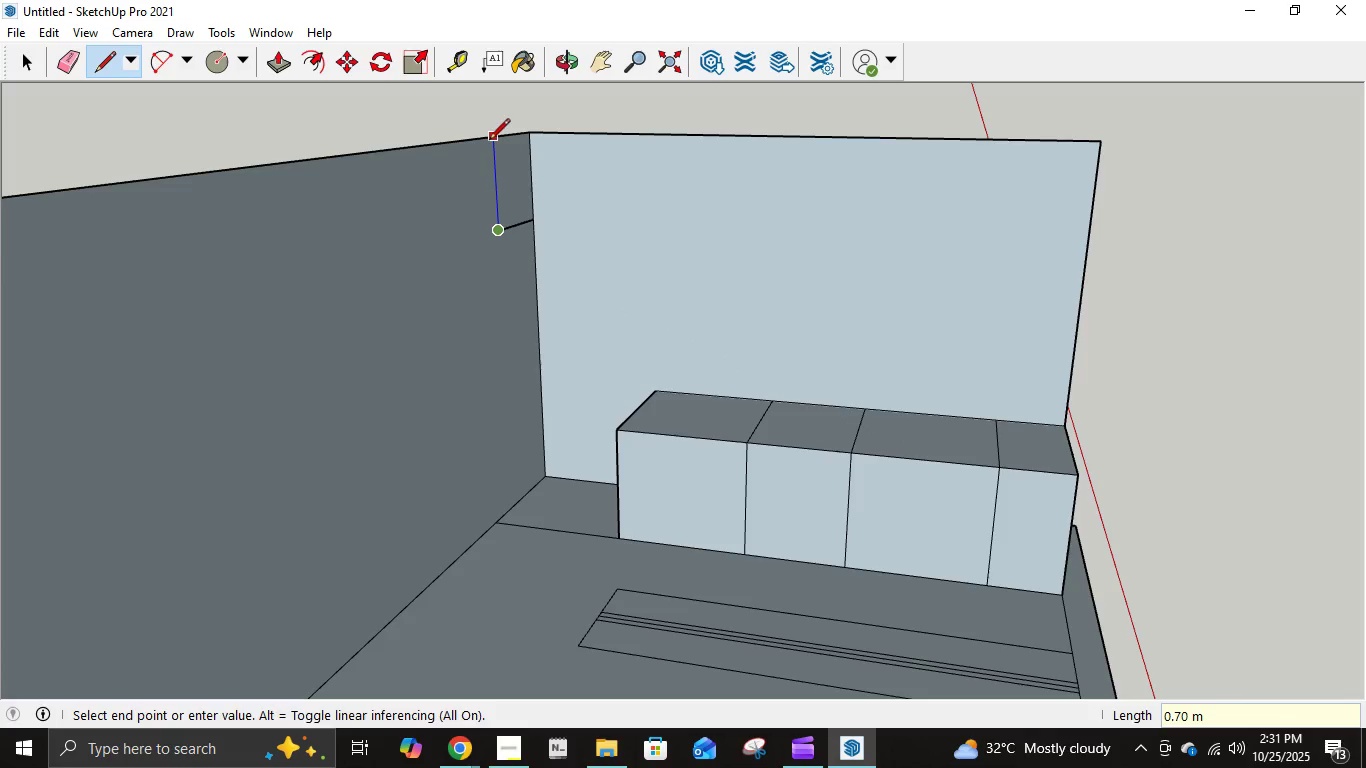 
left_click([489, 141])
 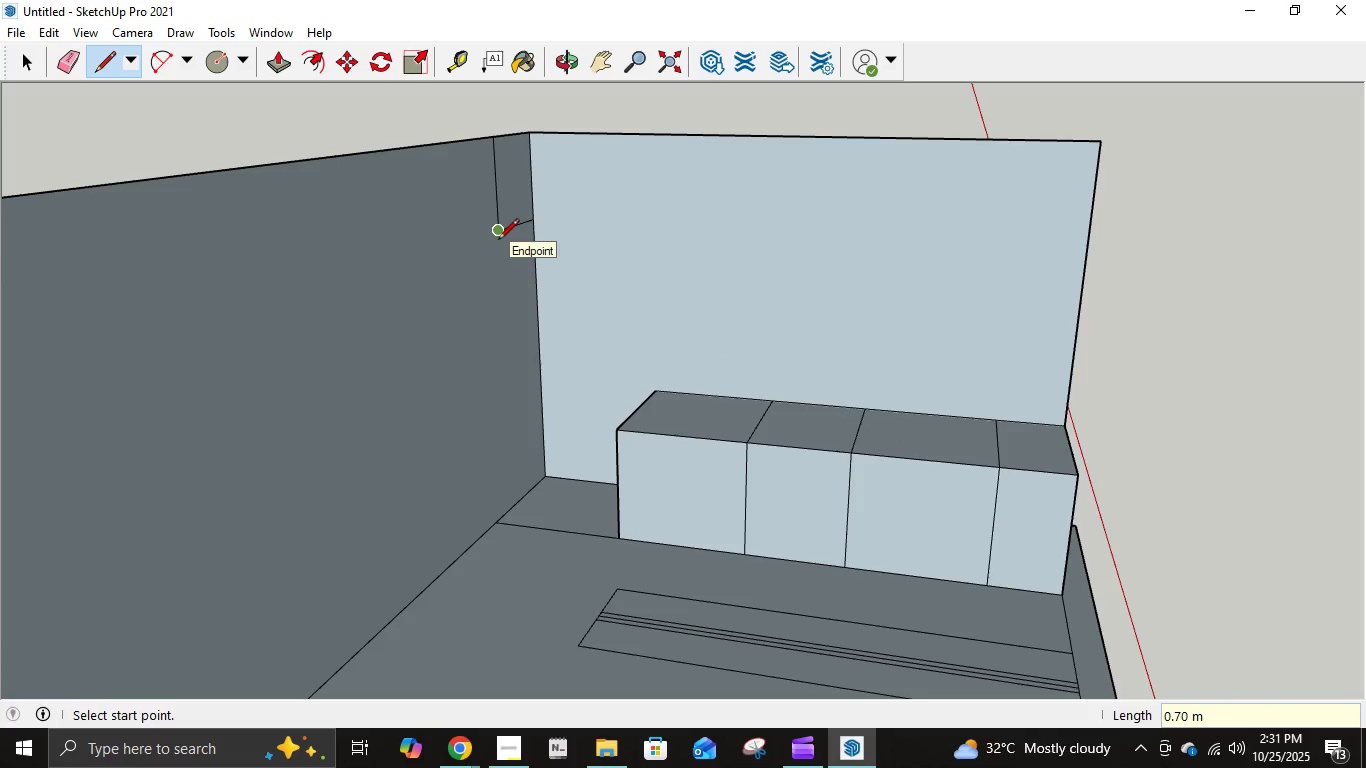 
left_click([498, 240])
 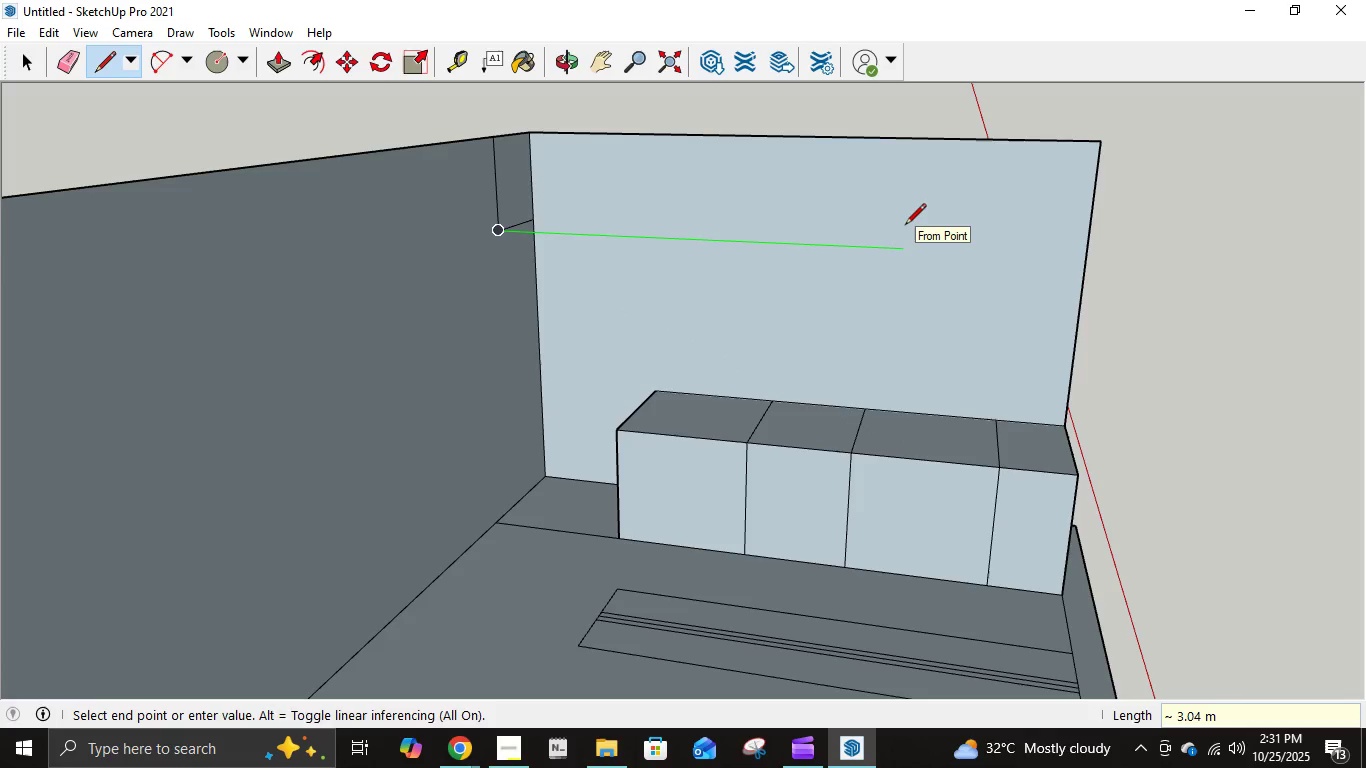 
key(Numpad4)
 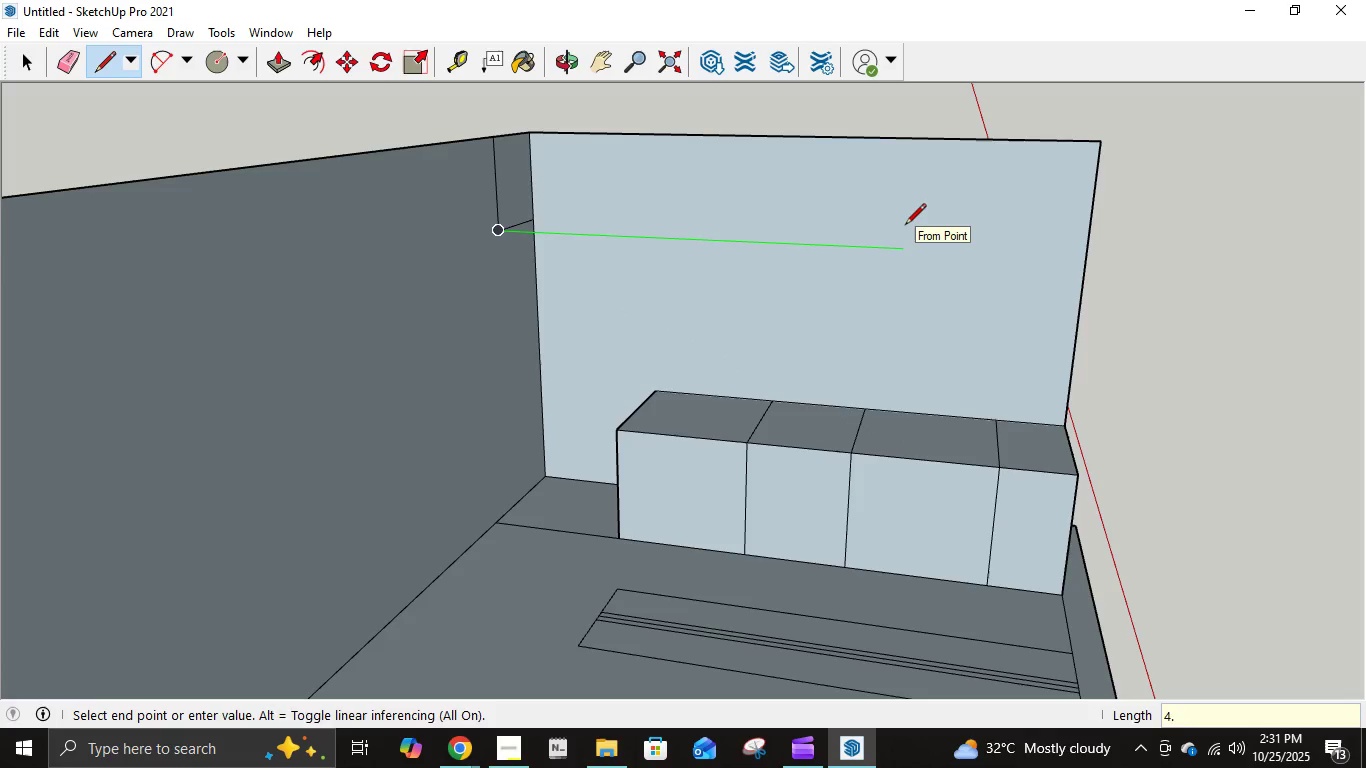 
key(NumpadDecimal)
 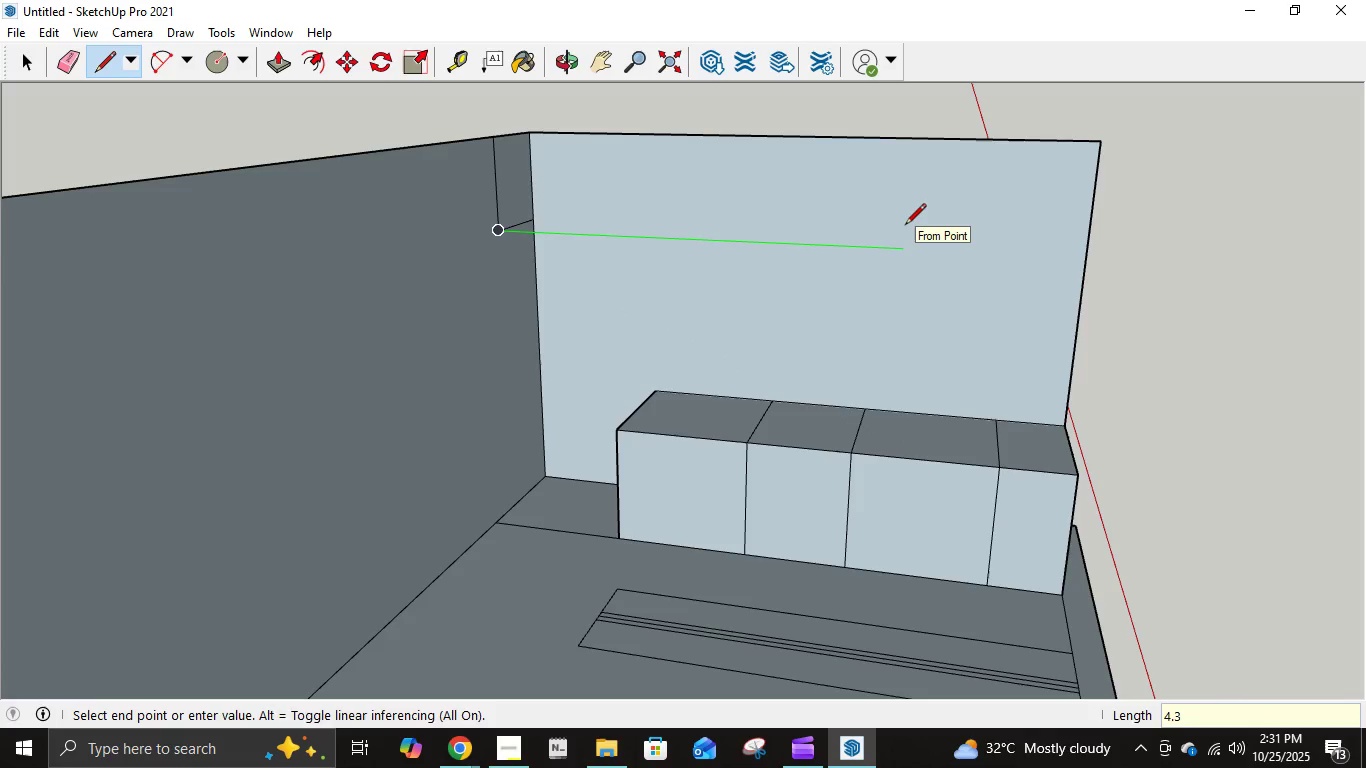 
key(Numpad3)
 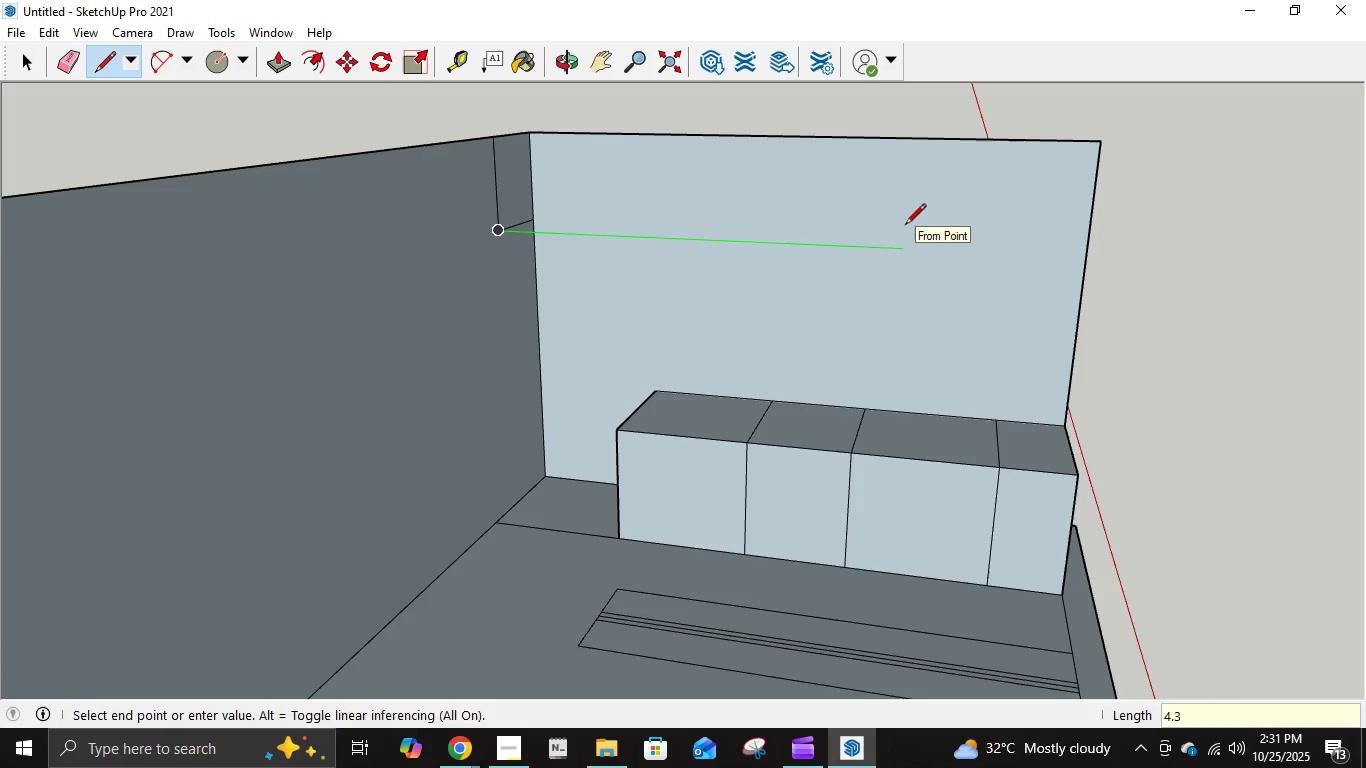 
key(NumpadEnter)
 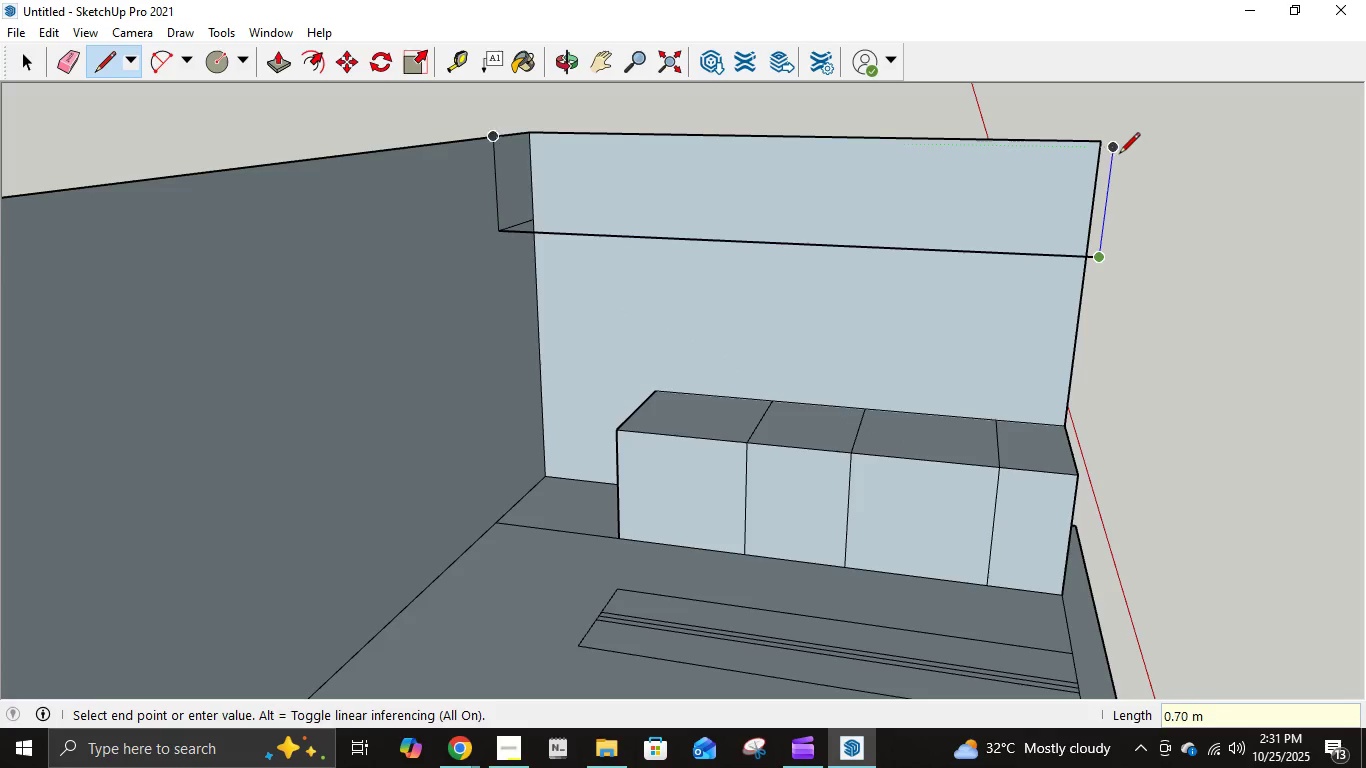 
left_click([1119, 150])
 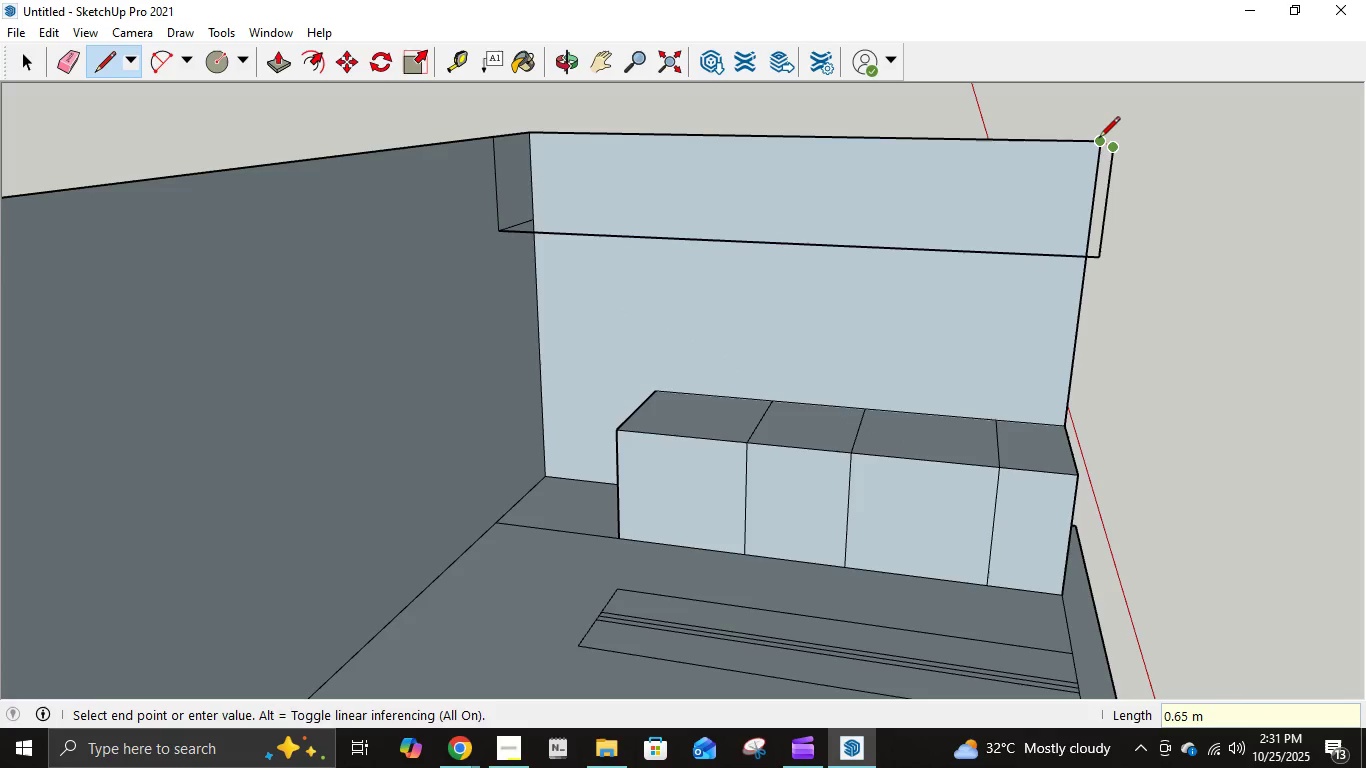 
left_click([1099, 139])
 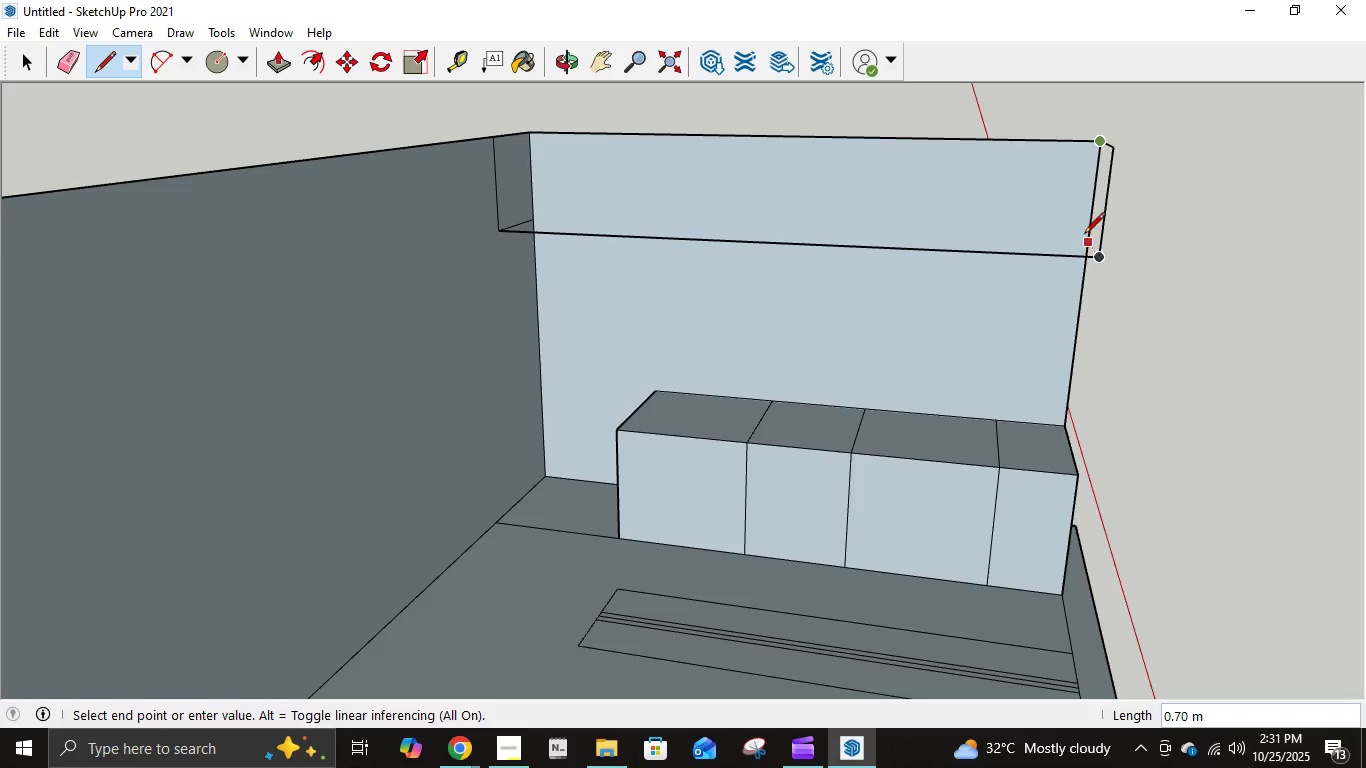 
left_click([1082, 244])
 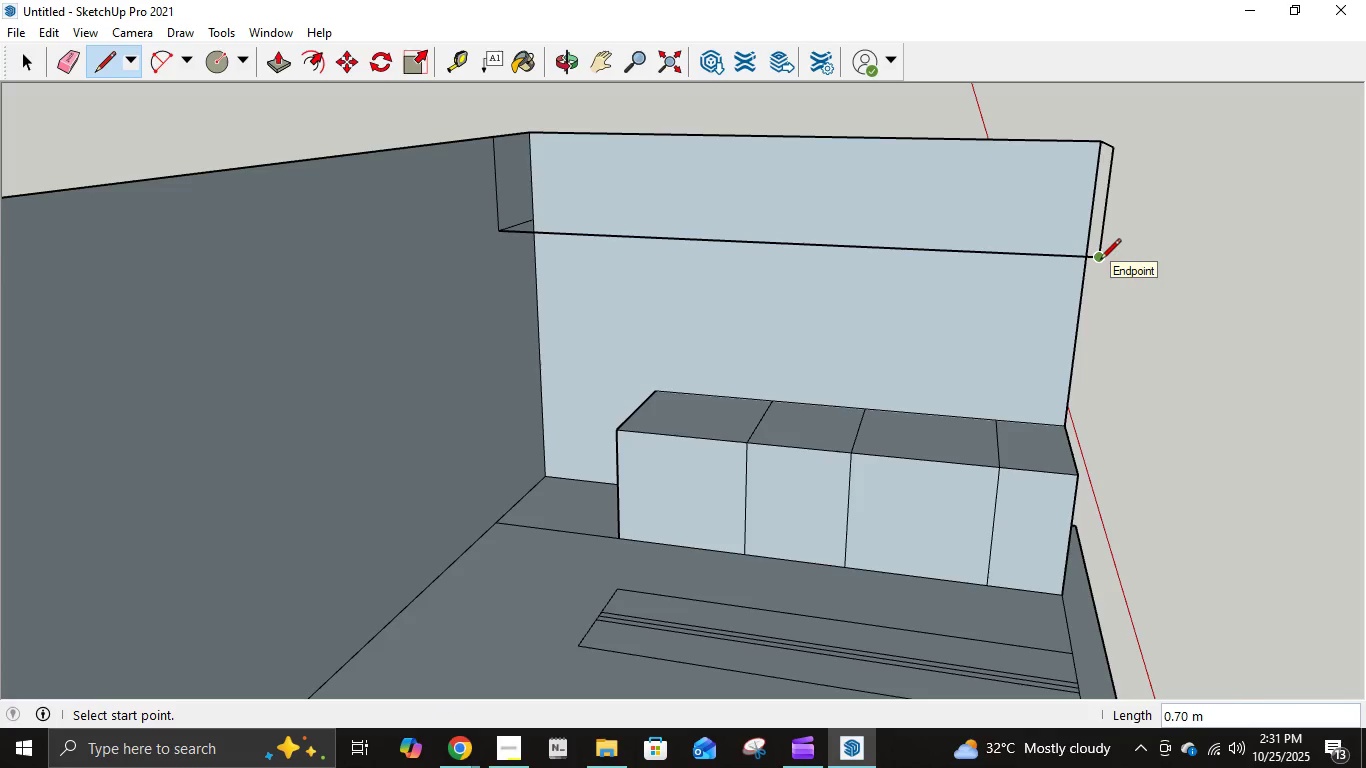 
left_click([1100, 261])
 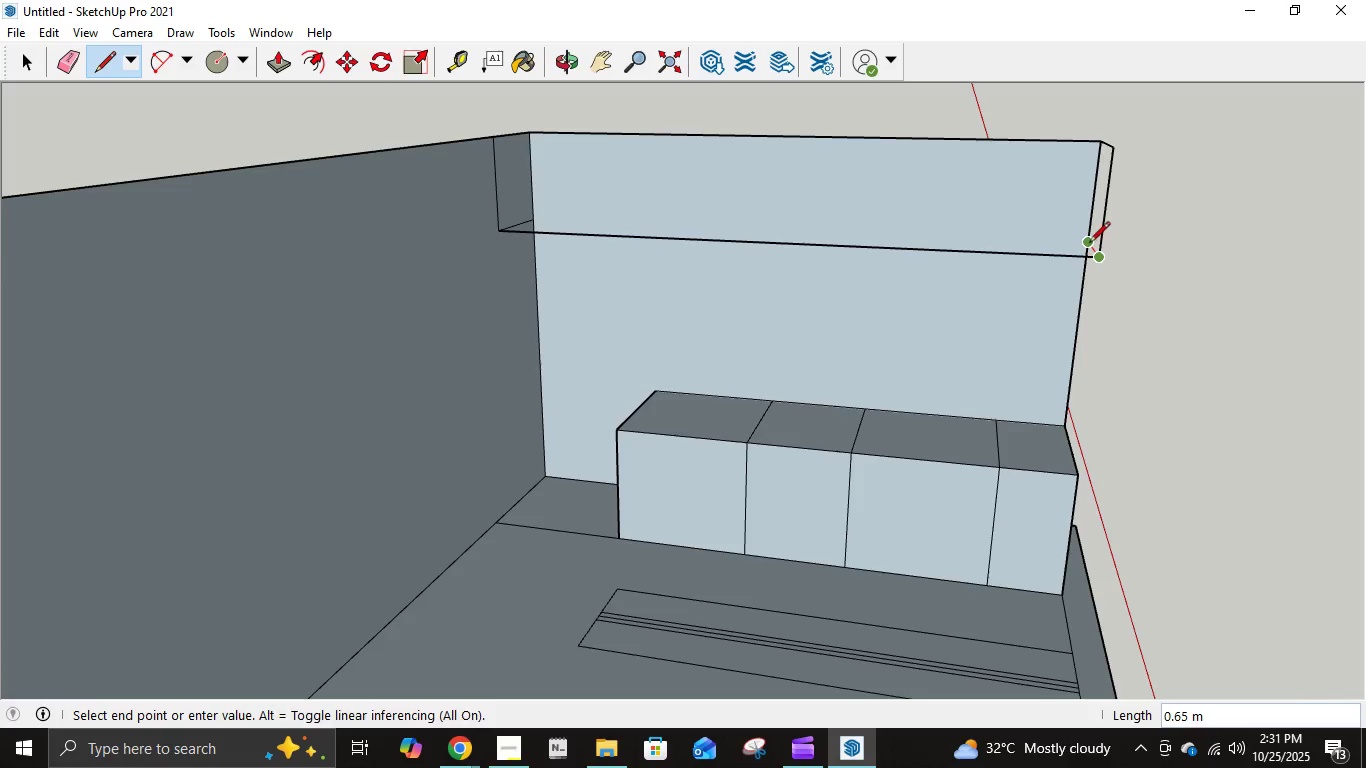 
left_click([1089, 244])
 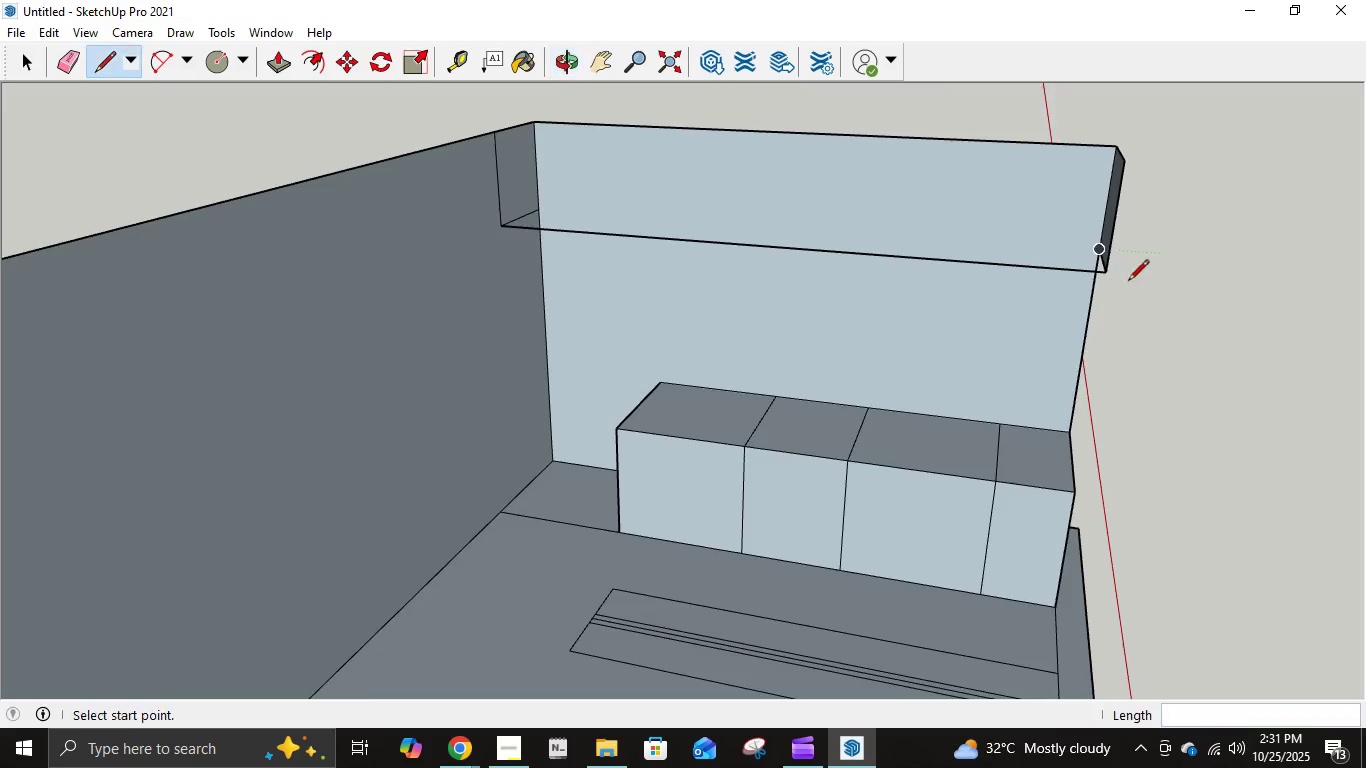 
left_click([1097, 249])
 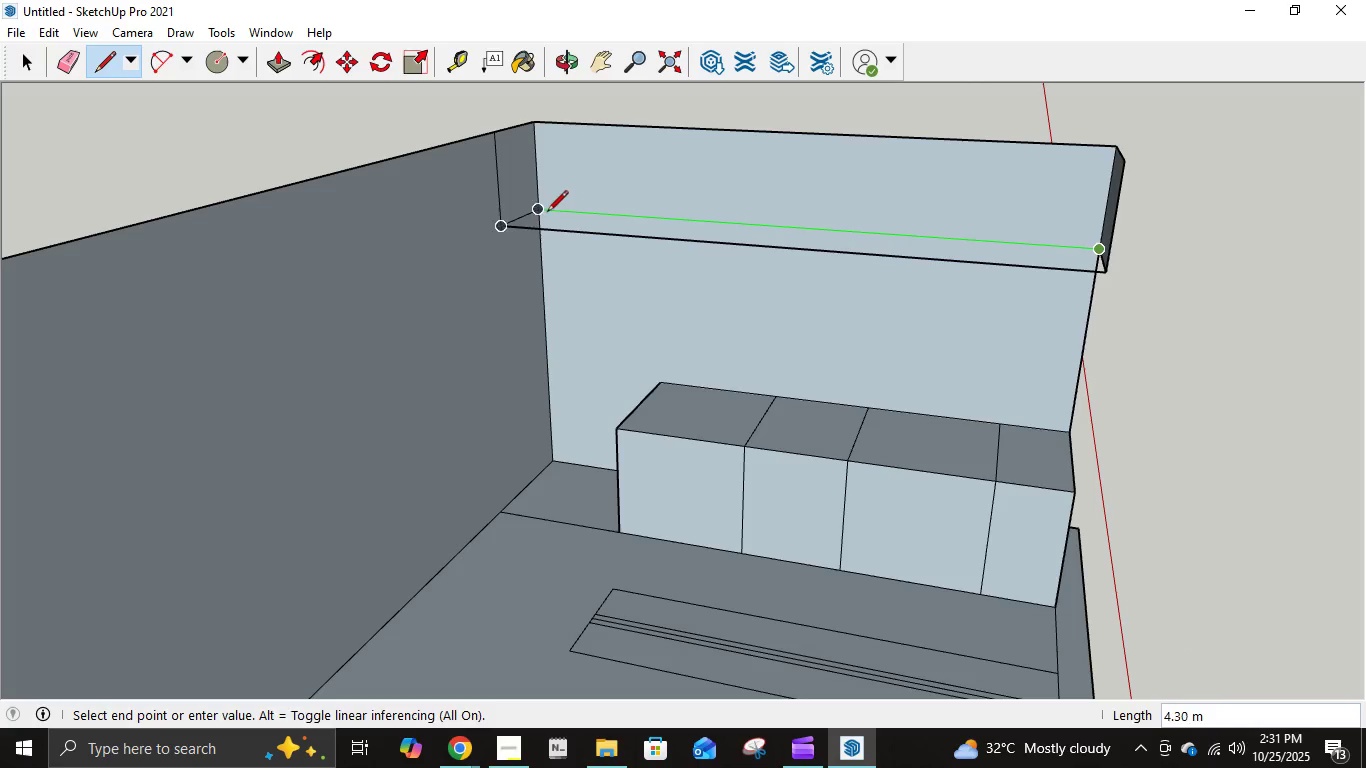 
left_click([542, 214])
 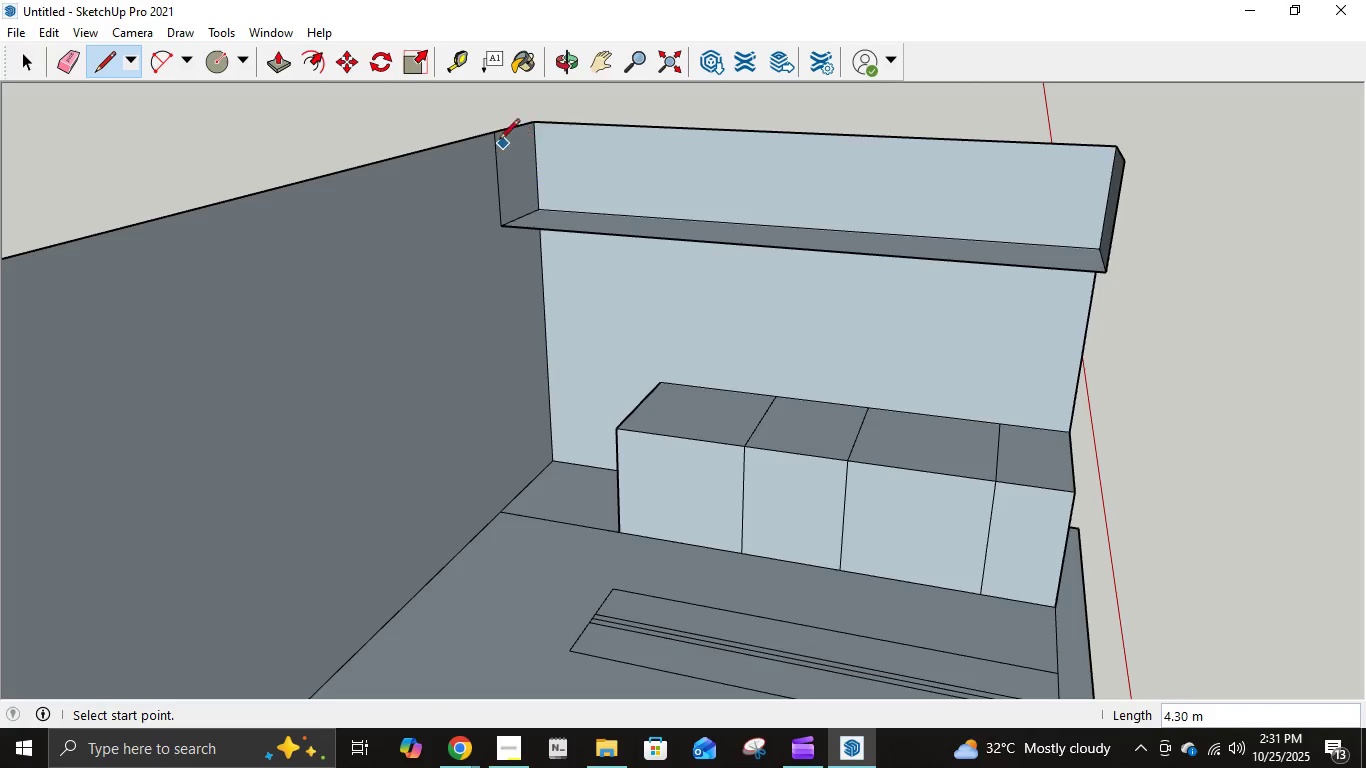 
left_click([491, 129])
 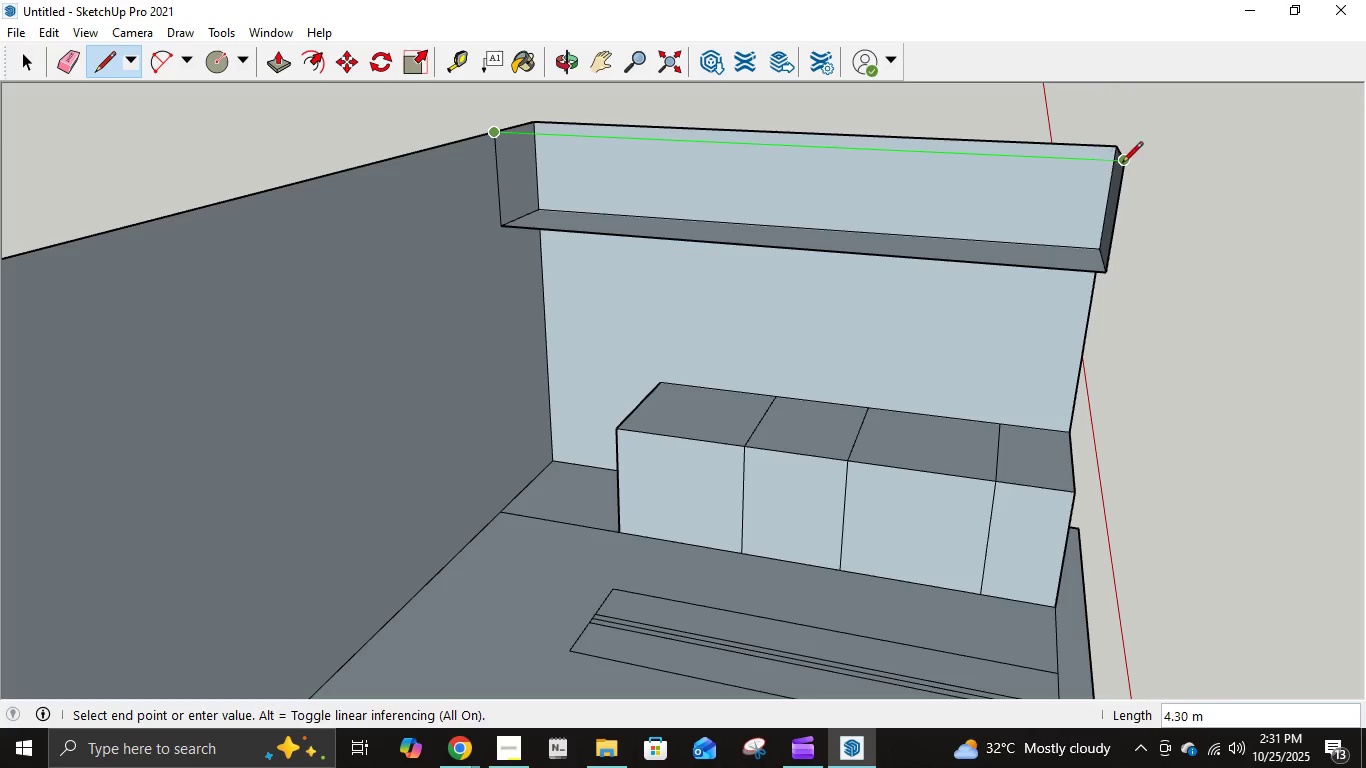 
left_click([1123, 164])
 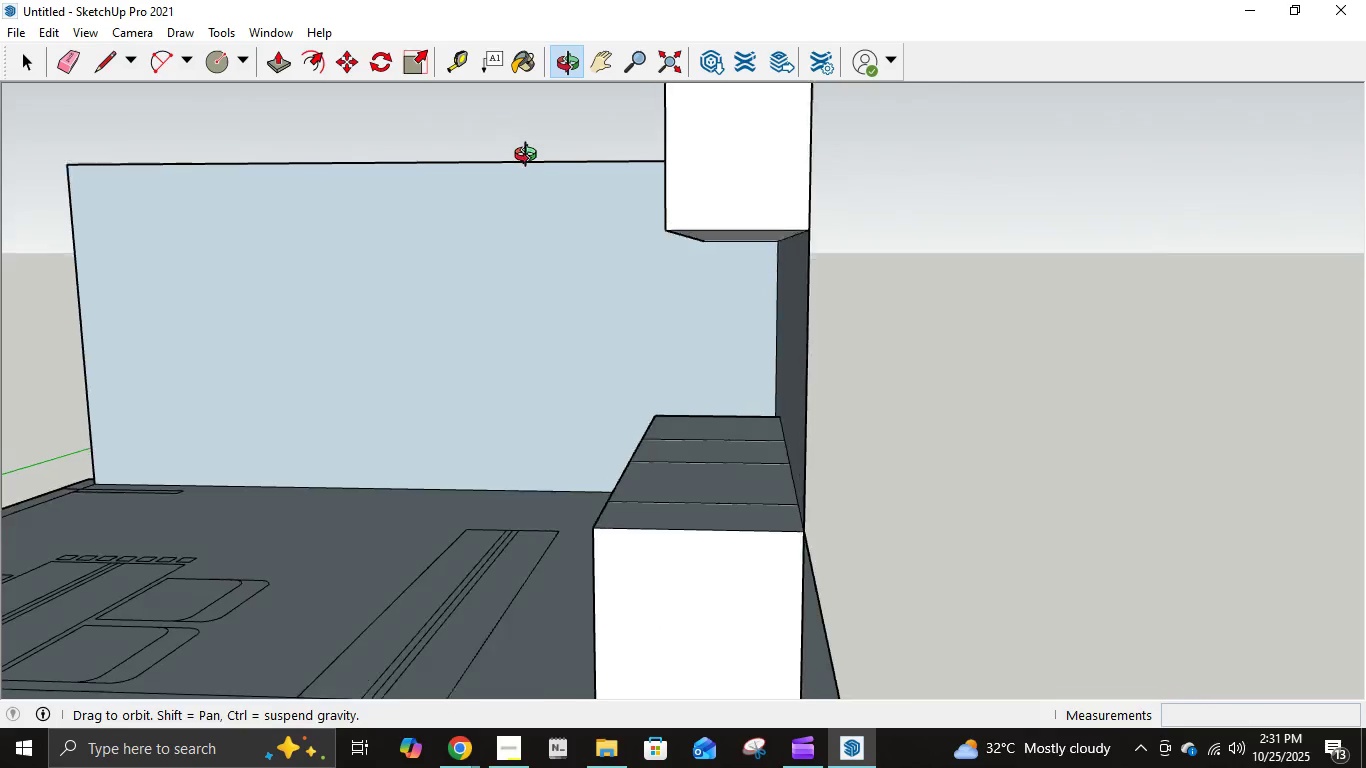 
scroll: coordinate [971, 428], scroll_direction: up, amount: 6.0
 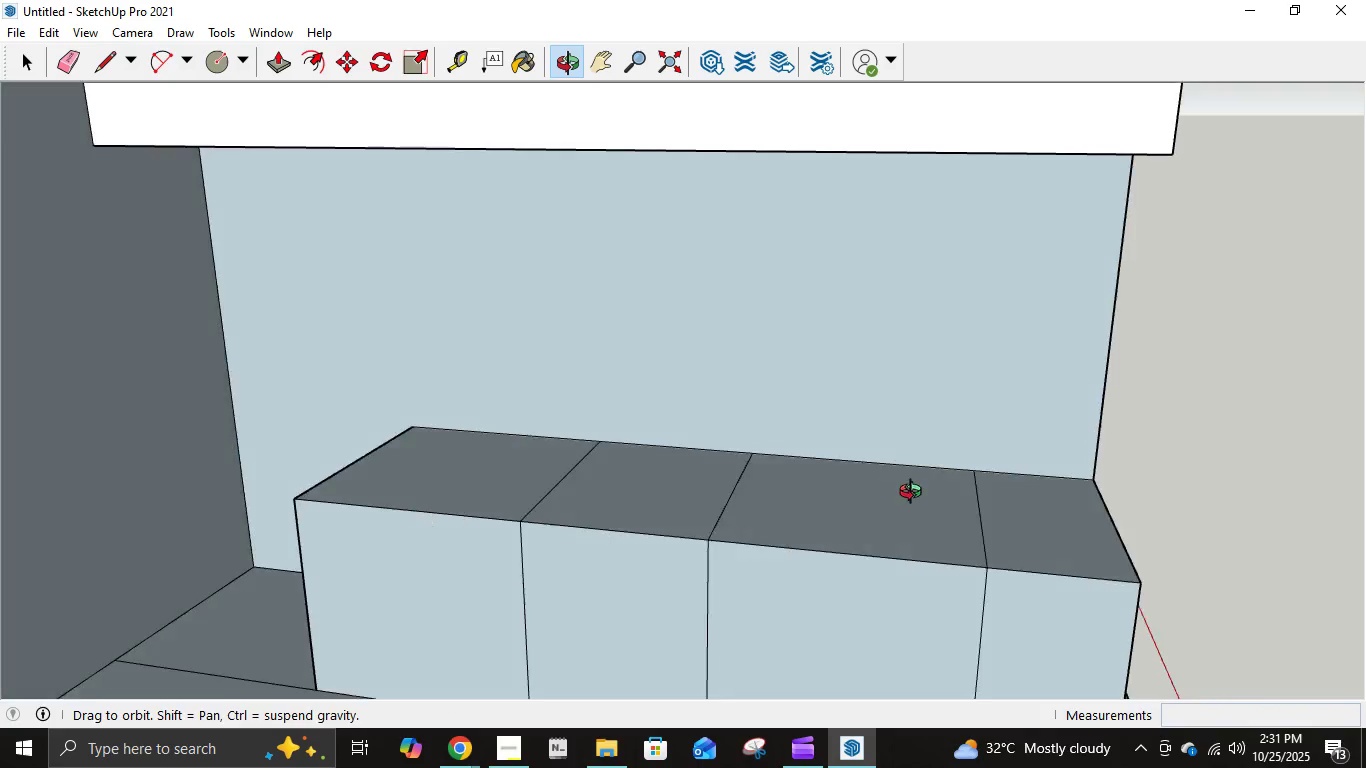 
scroll: coordinate [915, 485], scroll_direction: down, amount: 4.0
 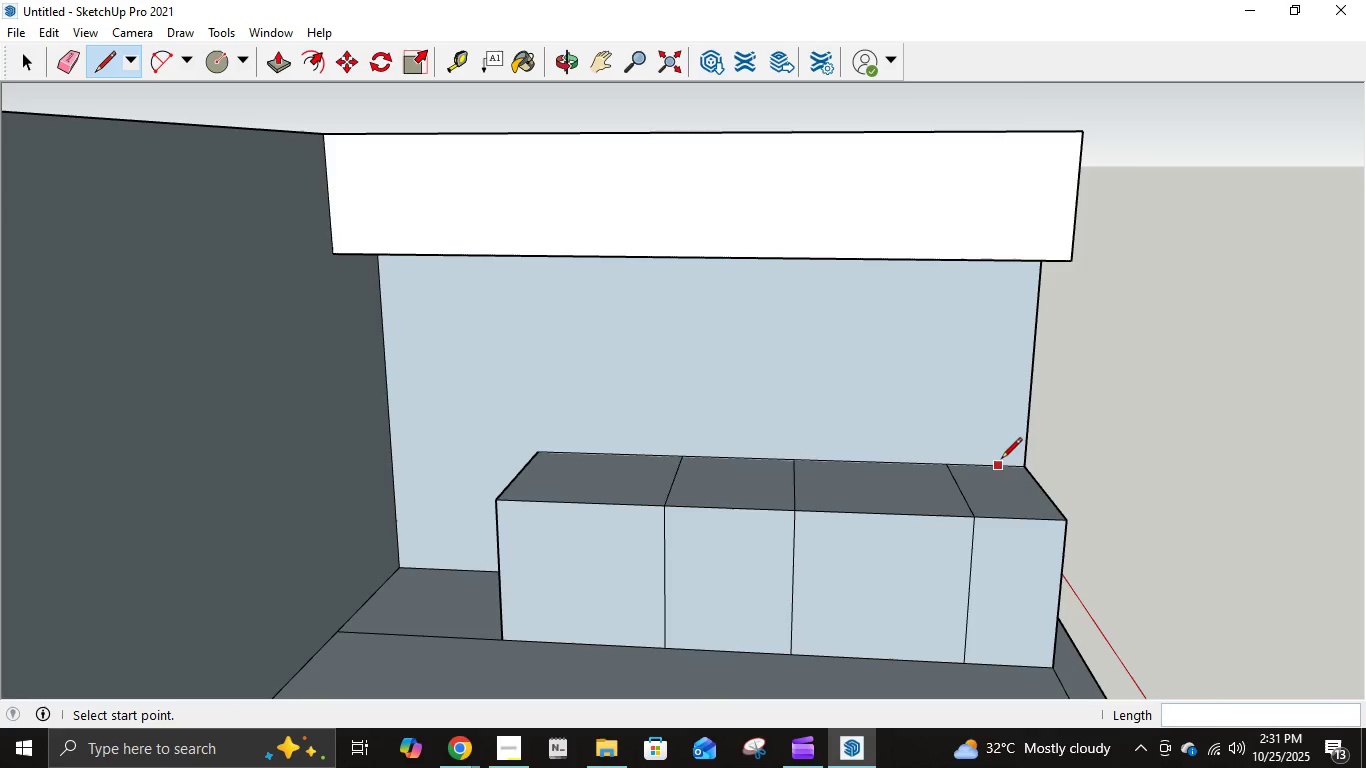 
scroll: coordinate [1039, 466], scroll_direction: up, amount: 3.0
 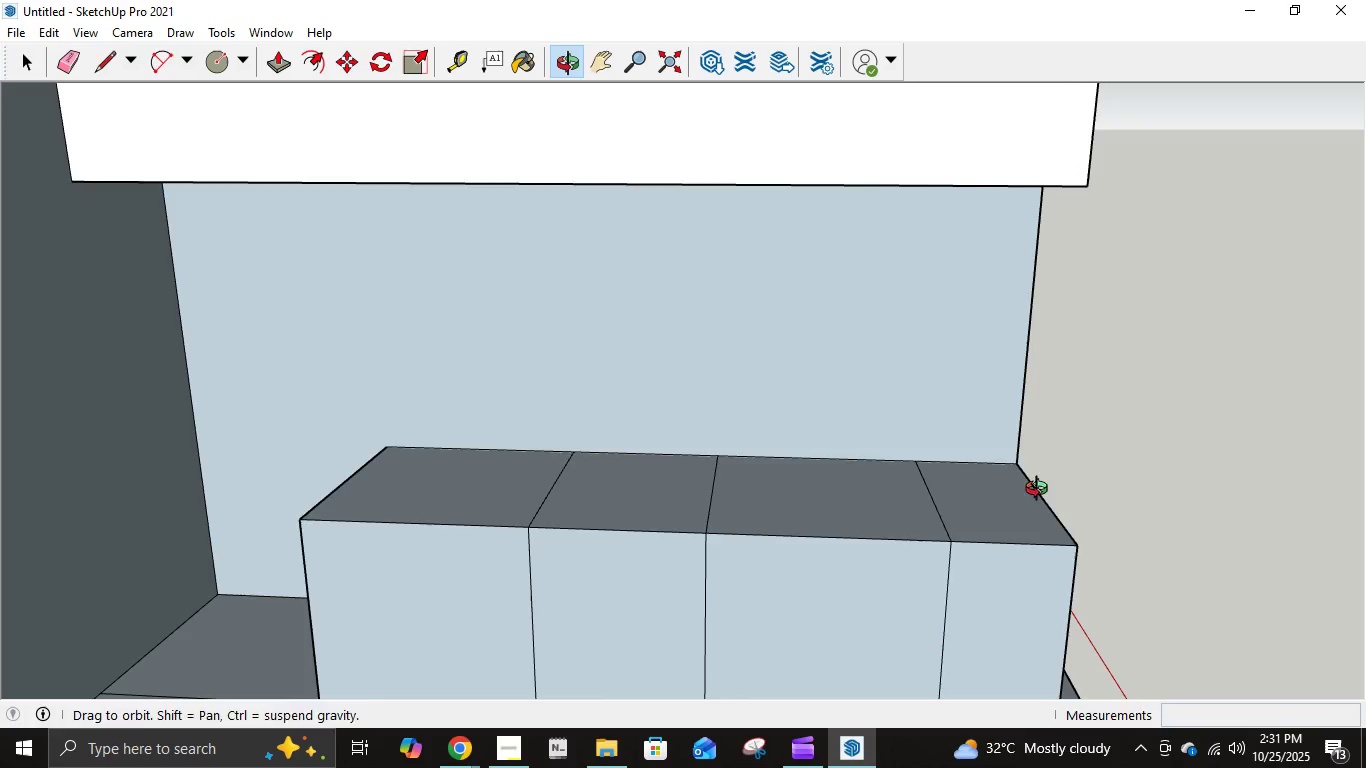 
scroll: coordinate [1037, 499], scroll_direction: down, amount: 7.0
 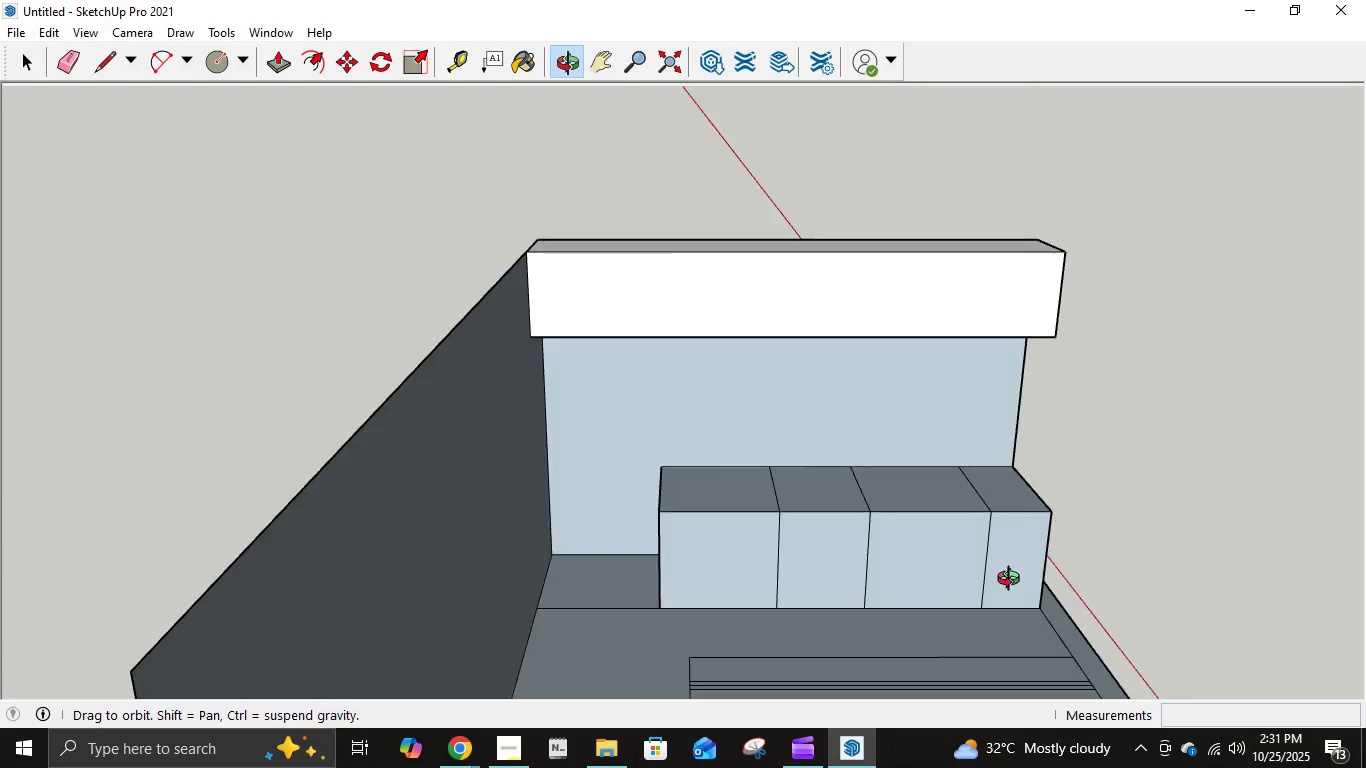 
scroll: coordinate [895, 523], scroll_direction: up, amount: 5.0
 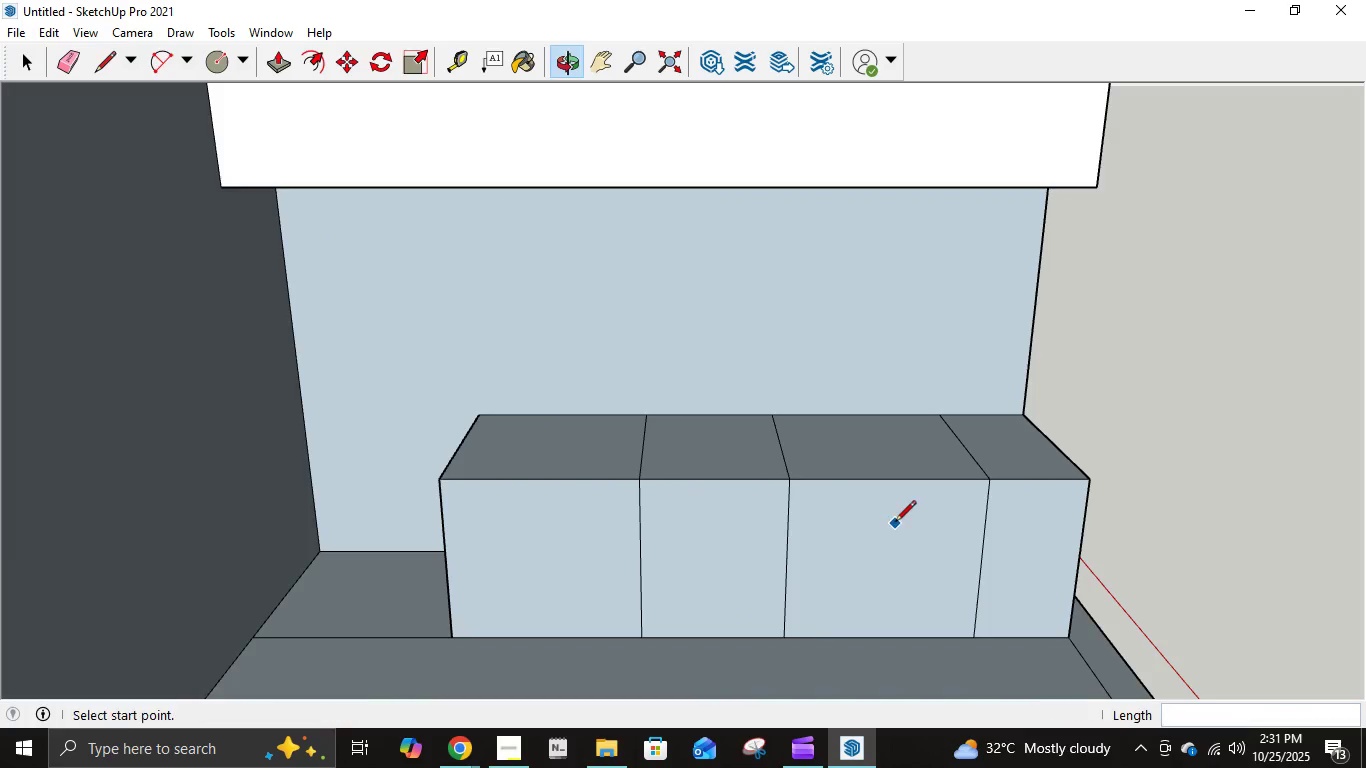 
middle_click([895, 523])
 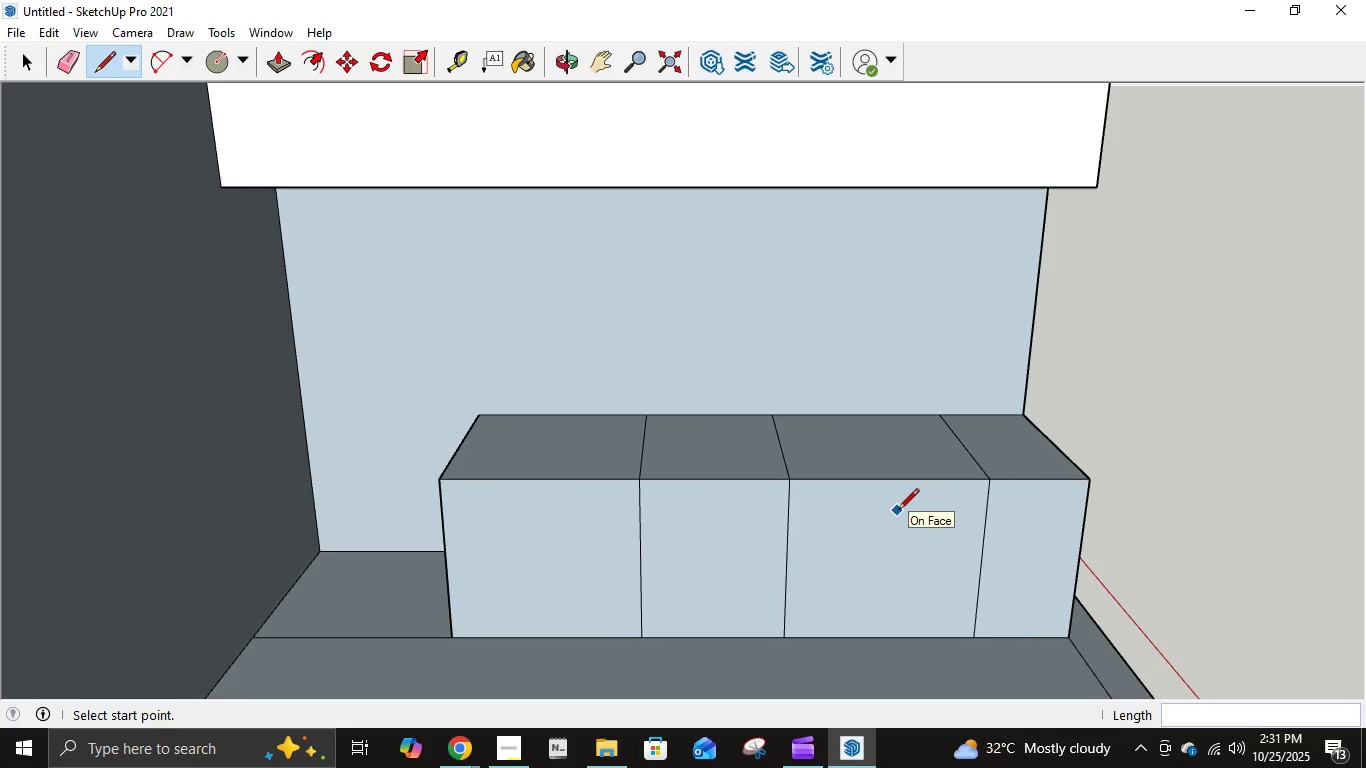 
wait(5.01)
 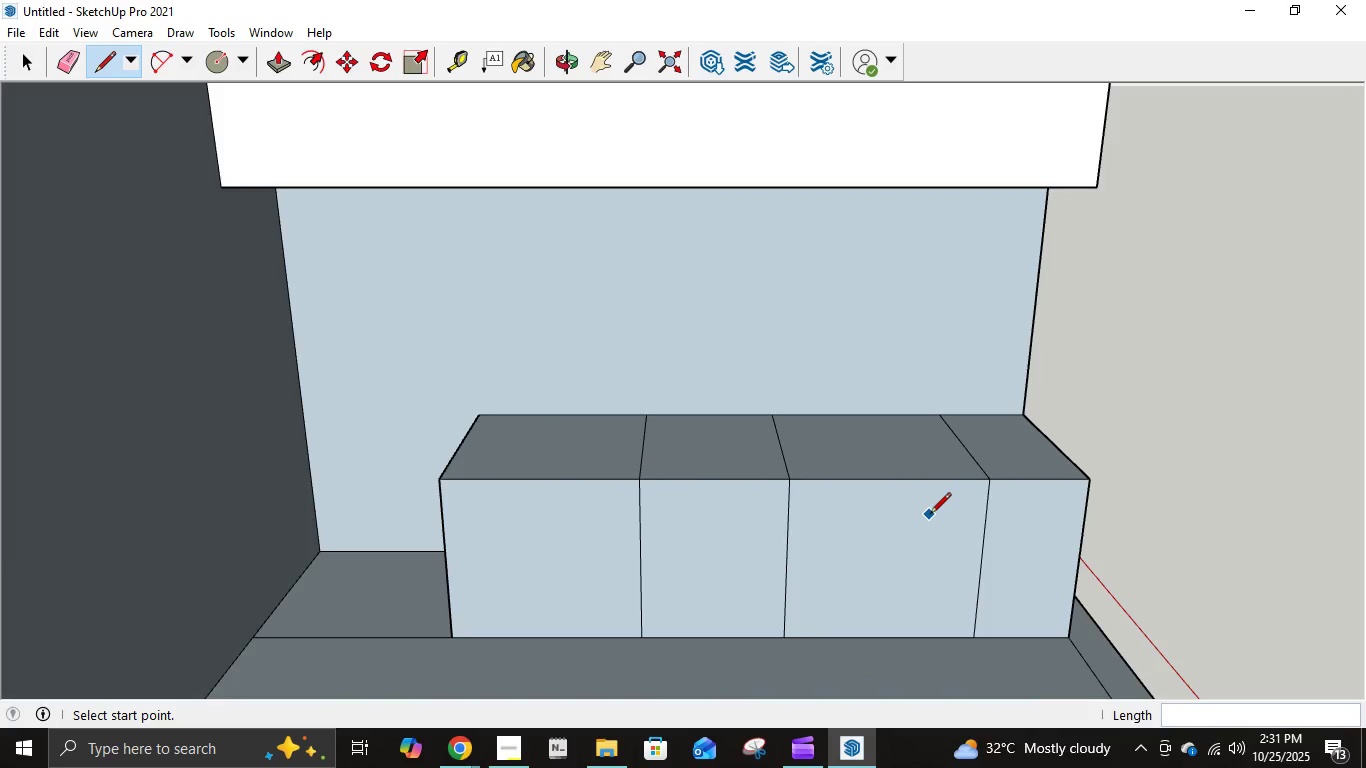 
scroll: coordinate [902, 503], scroll_direction: up, amount: 2.0
 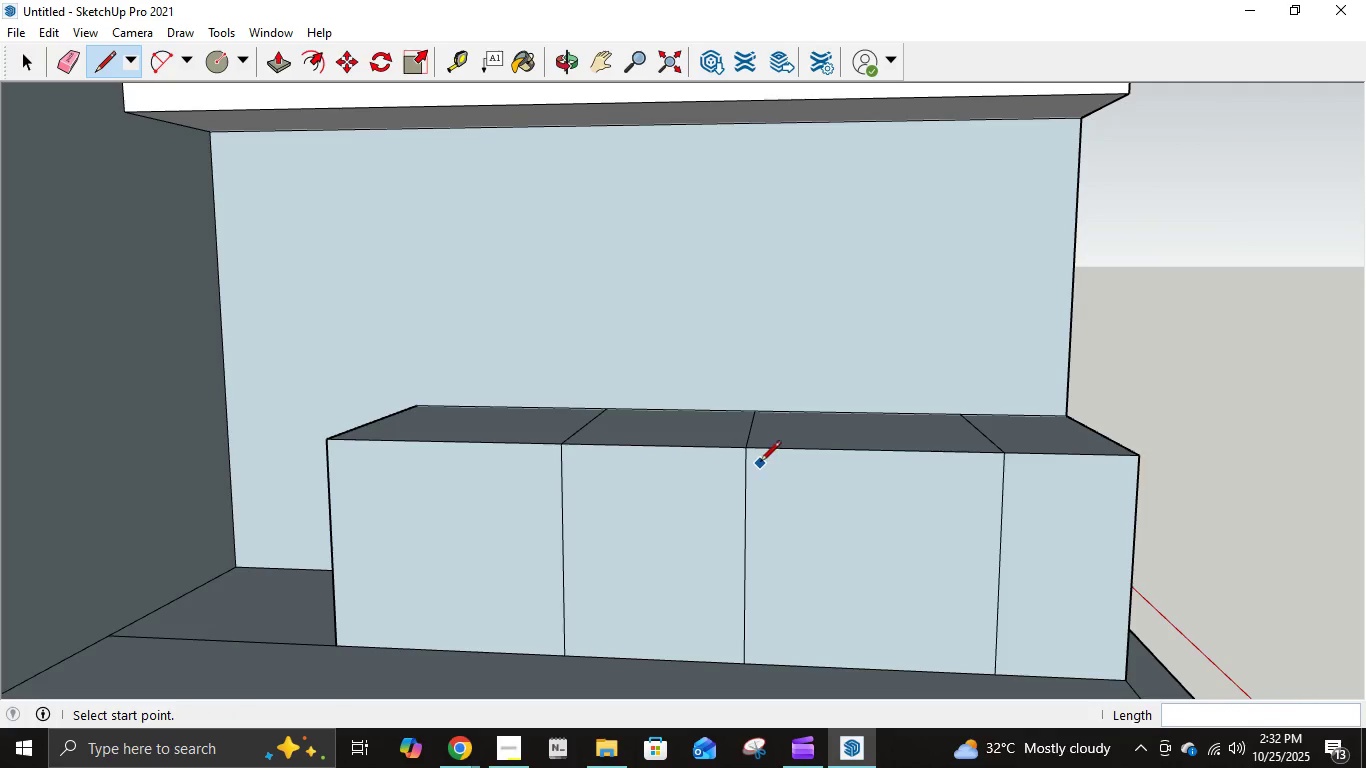 
left_click([750, 454])
 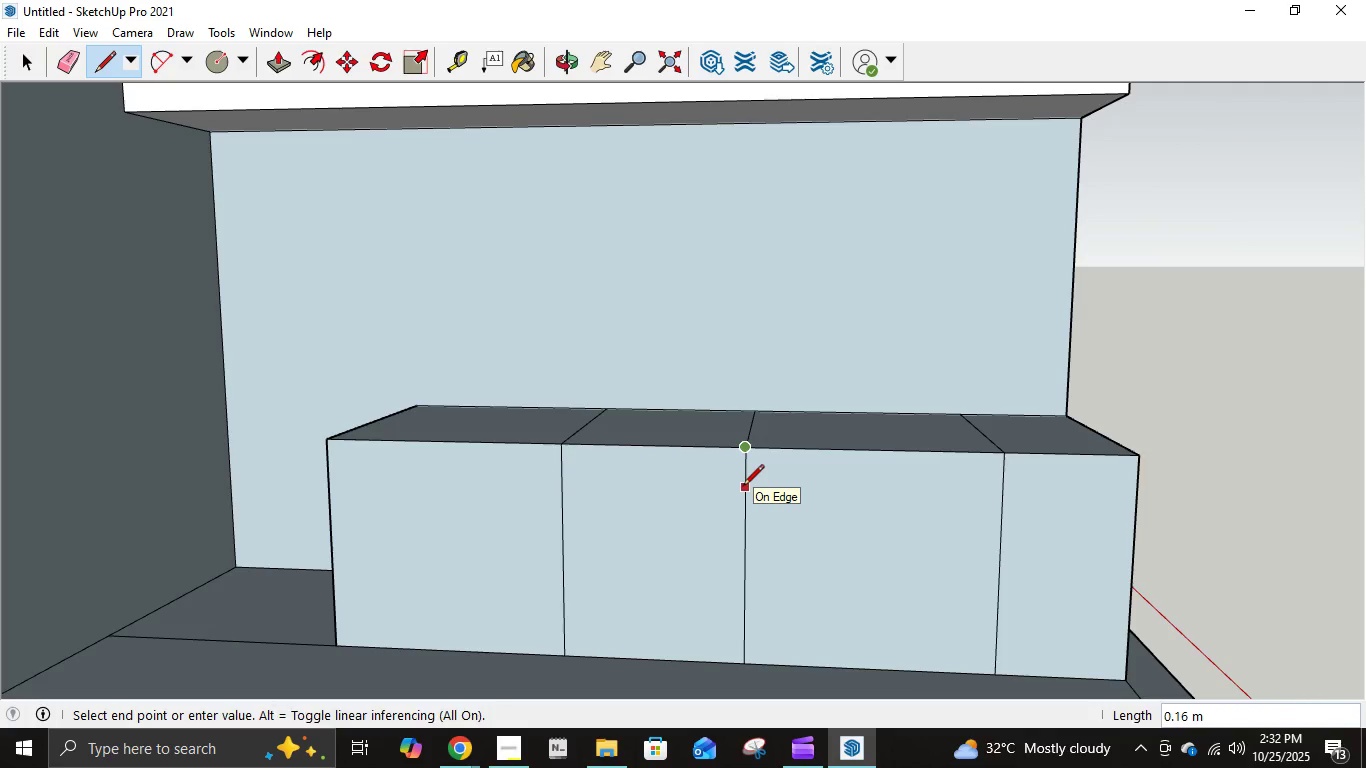 
key(NumpadDecimal)
 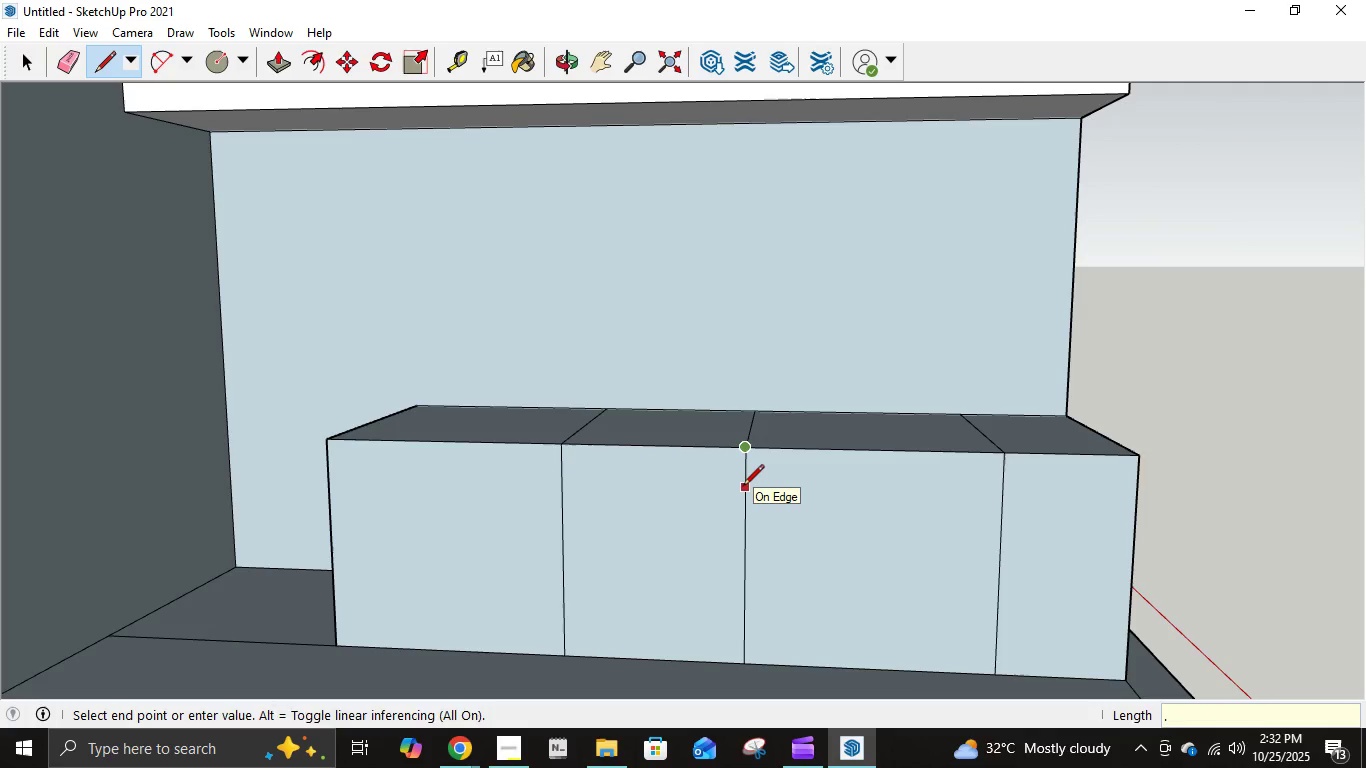 
key(Numpad1)
 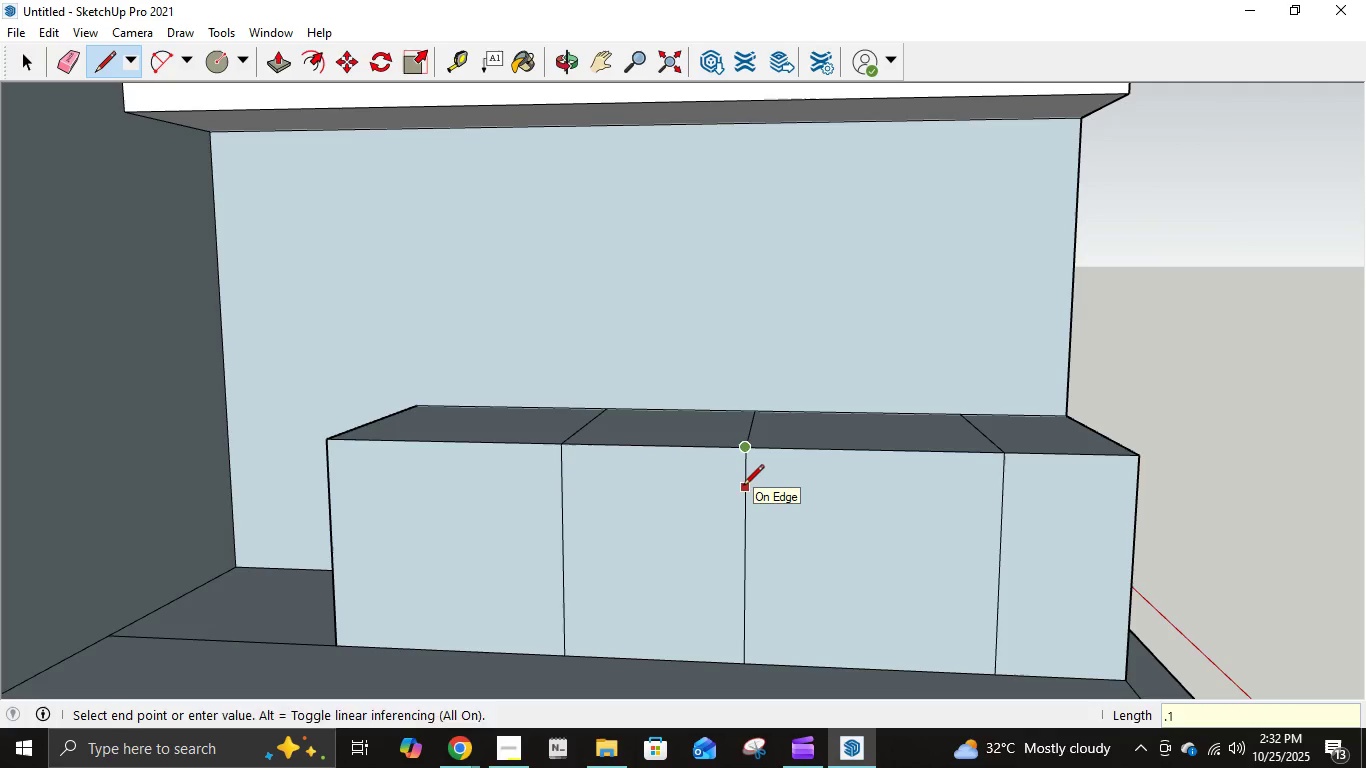 
key(NumpadEnter)
 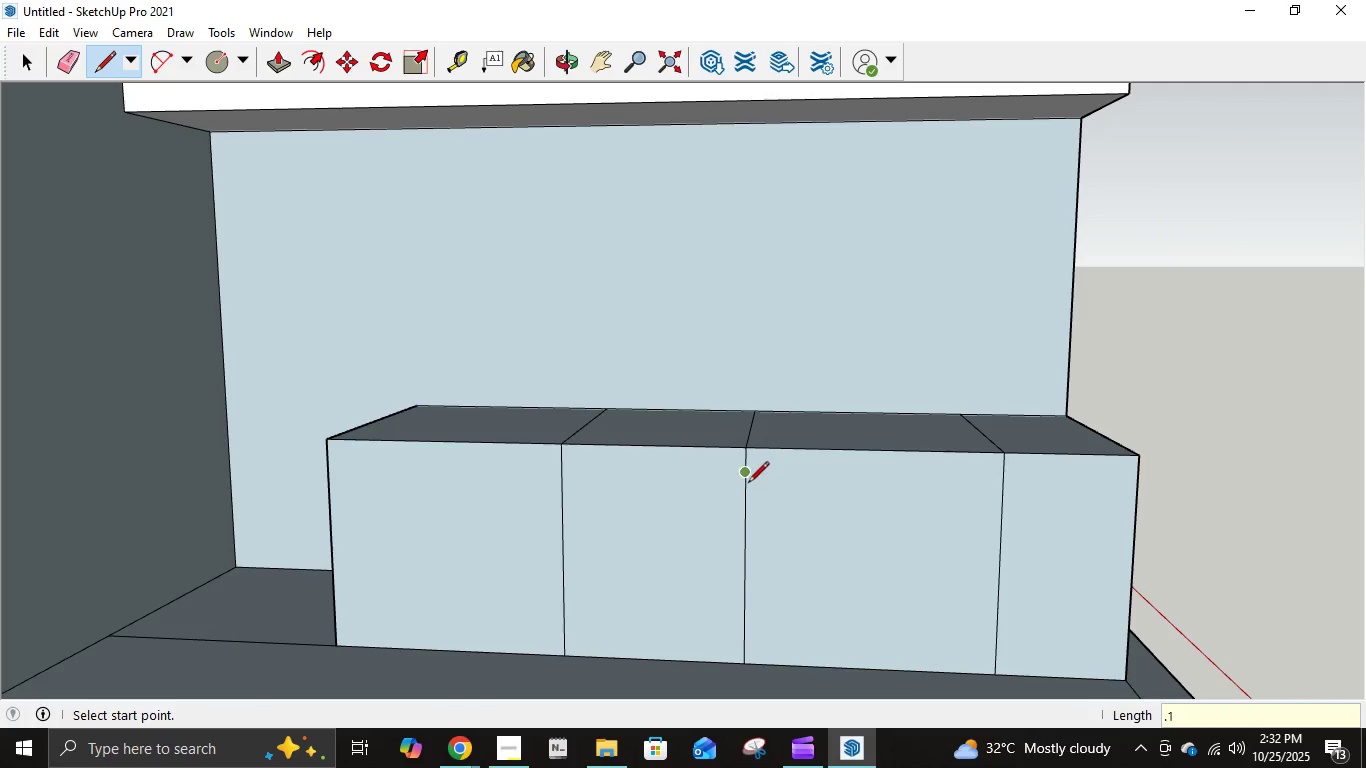 
left_click([748, 481])
 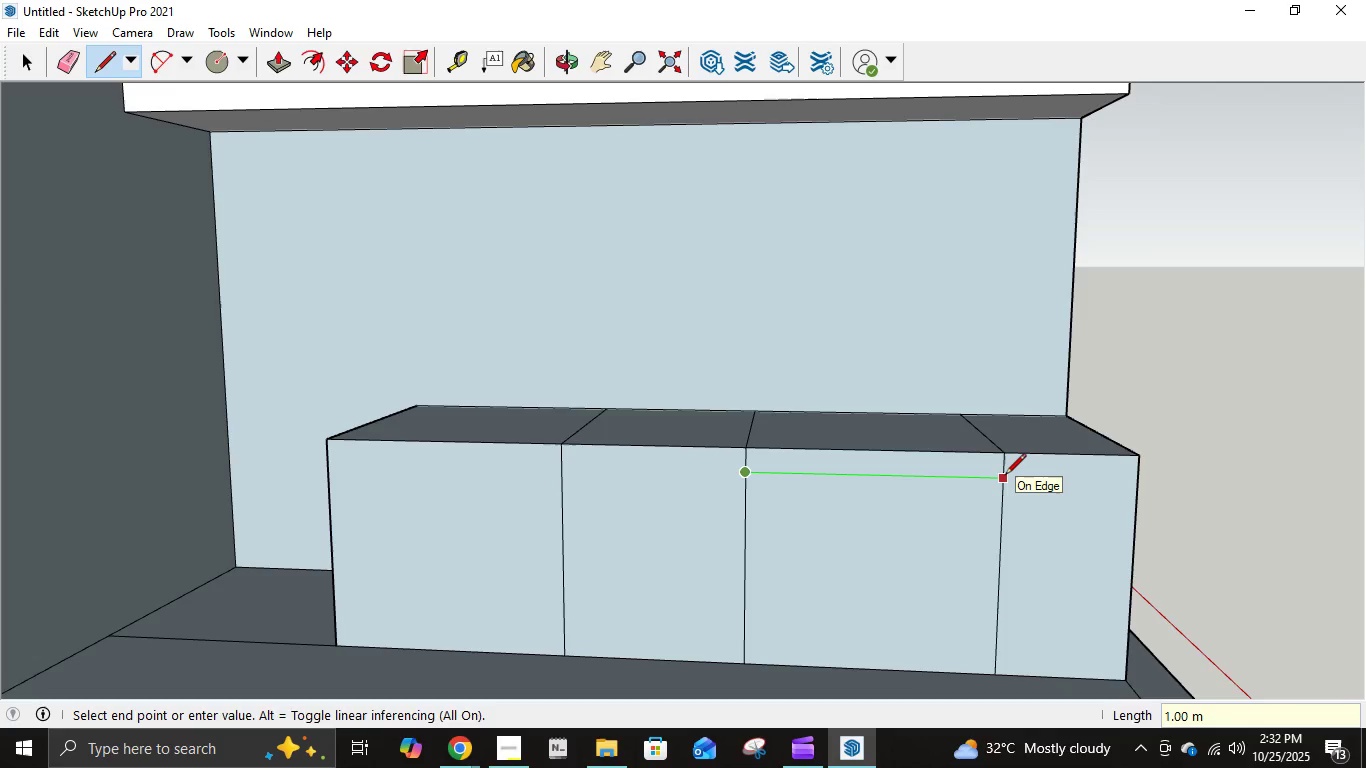 
key(Control+Z)
 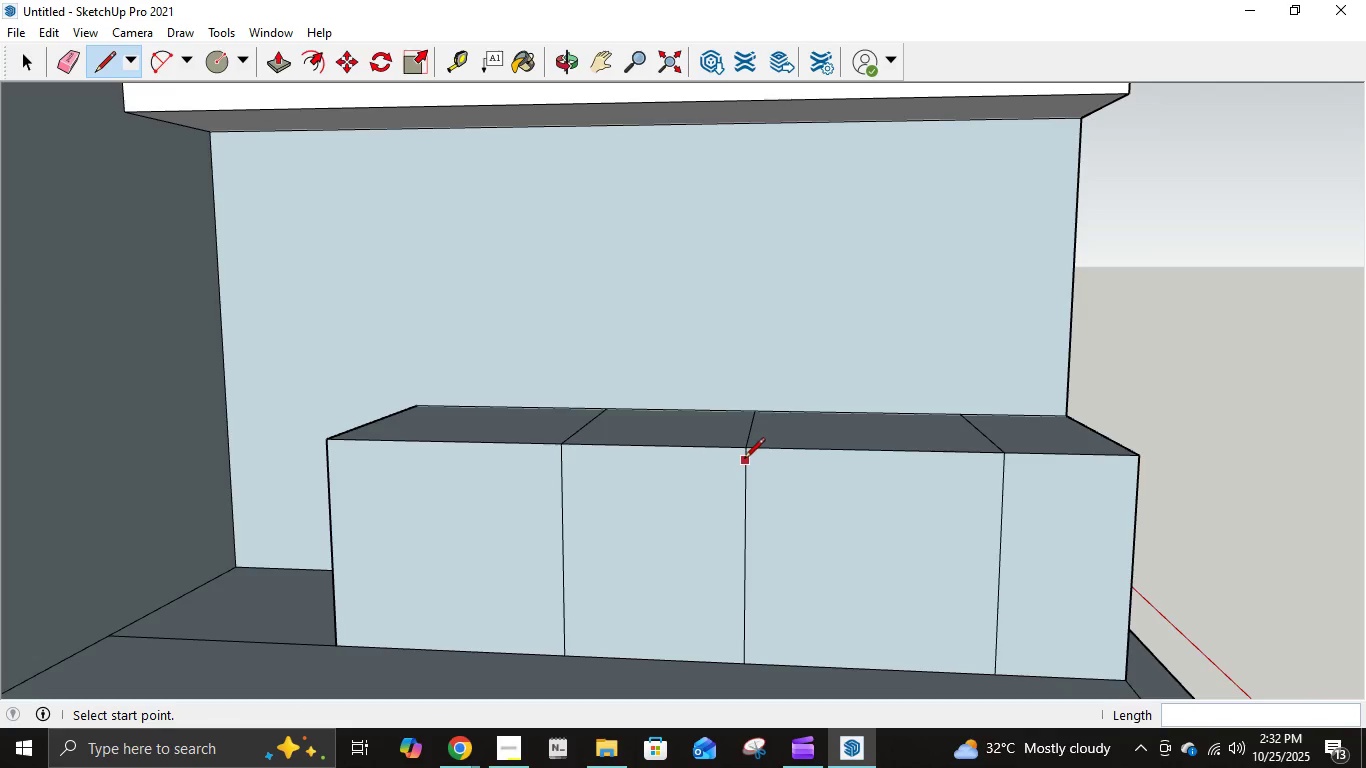 
left_click([743, 455])
 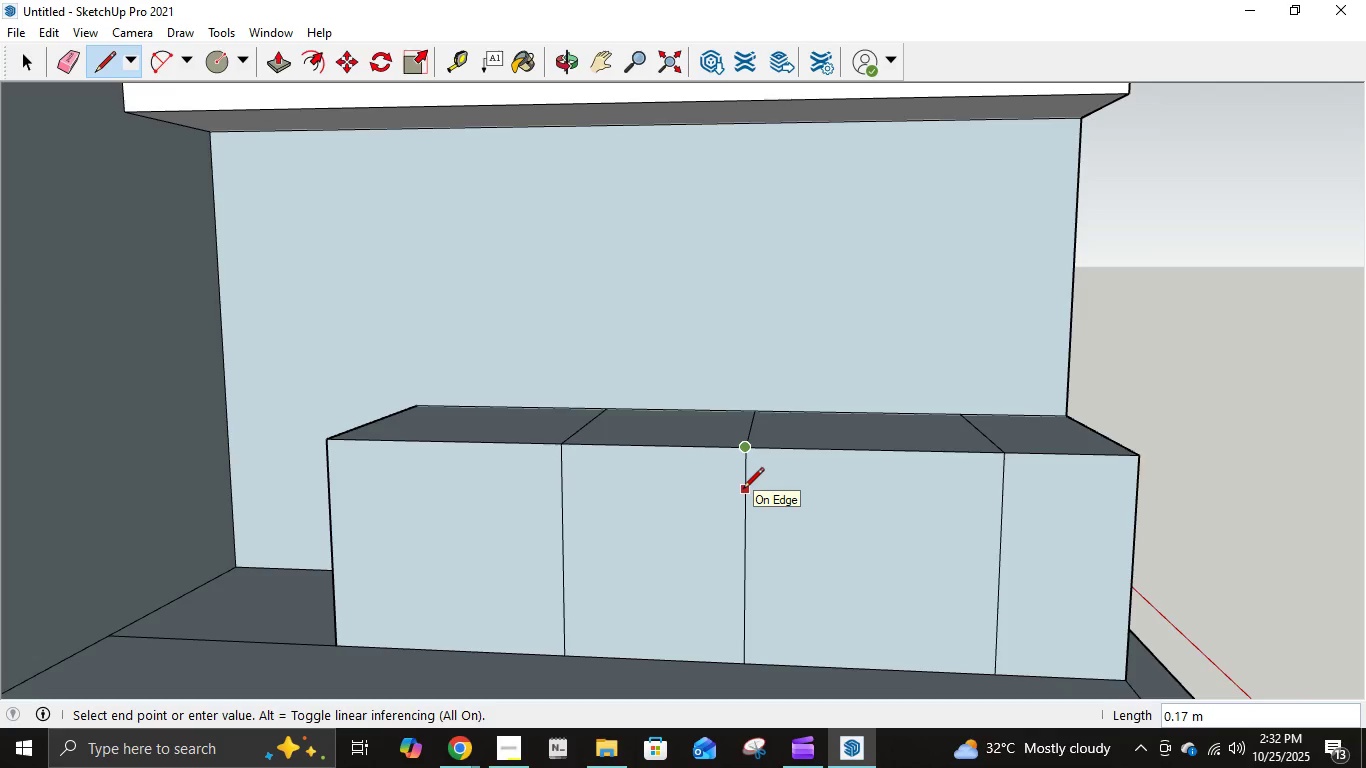 
key(NumpadDecimal)
 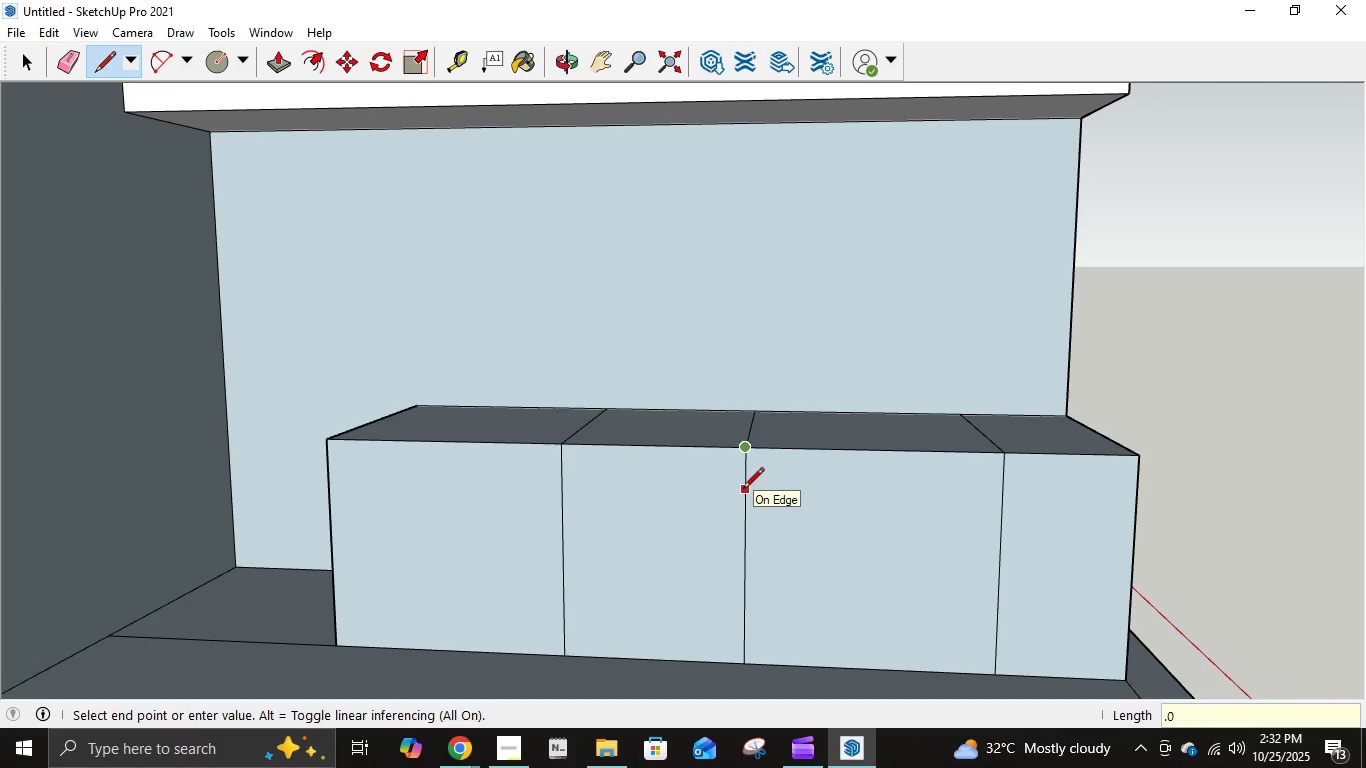 
key(Numpad0)
 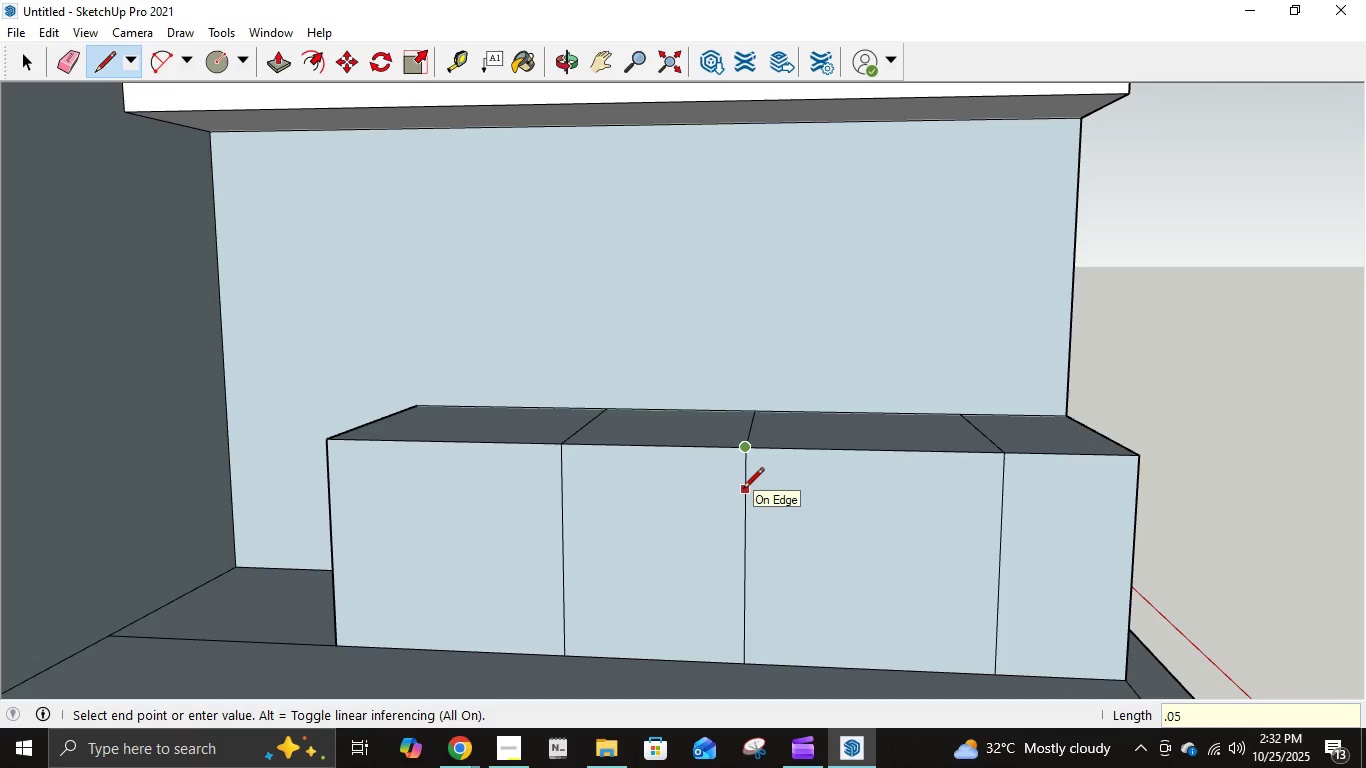 
key(Numpad5)
 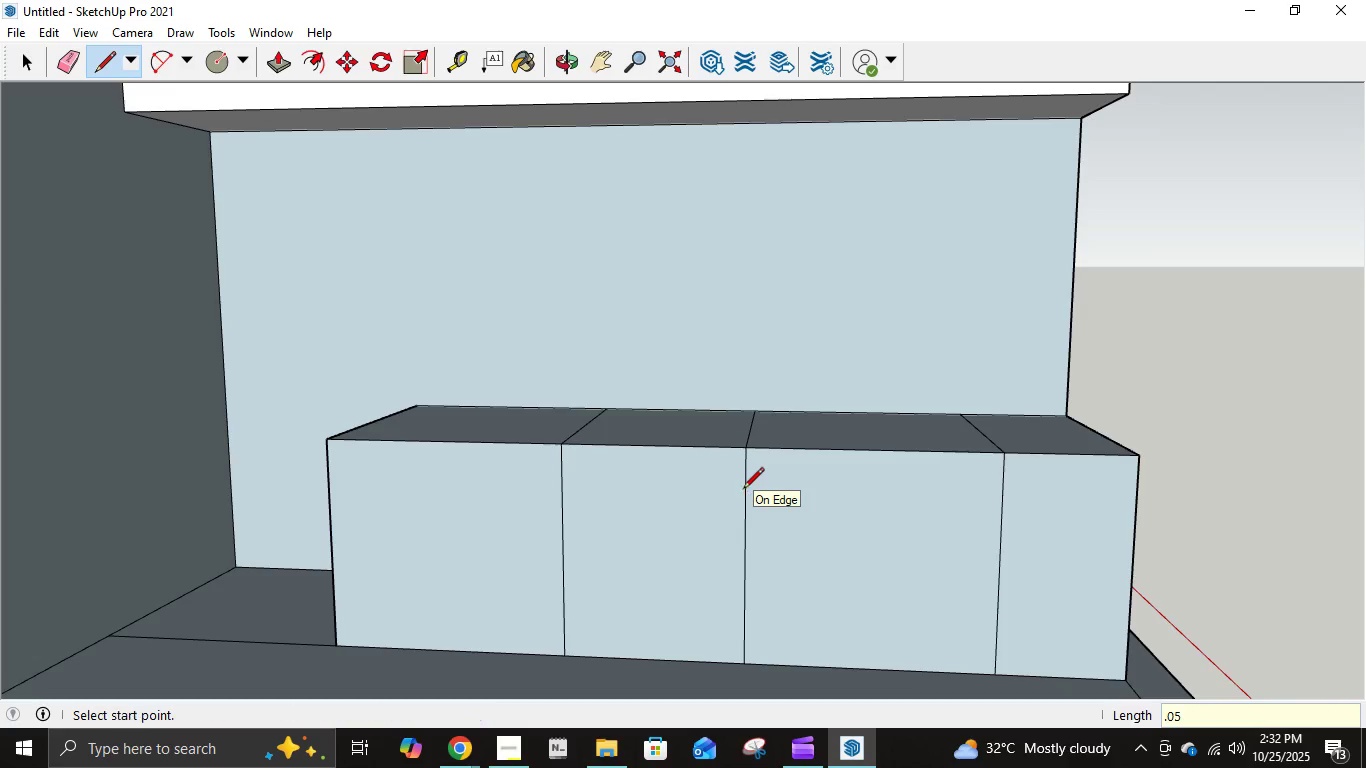 
key(NumpadEnter)
 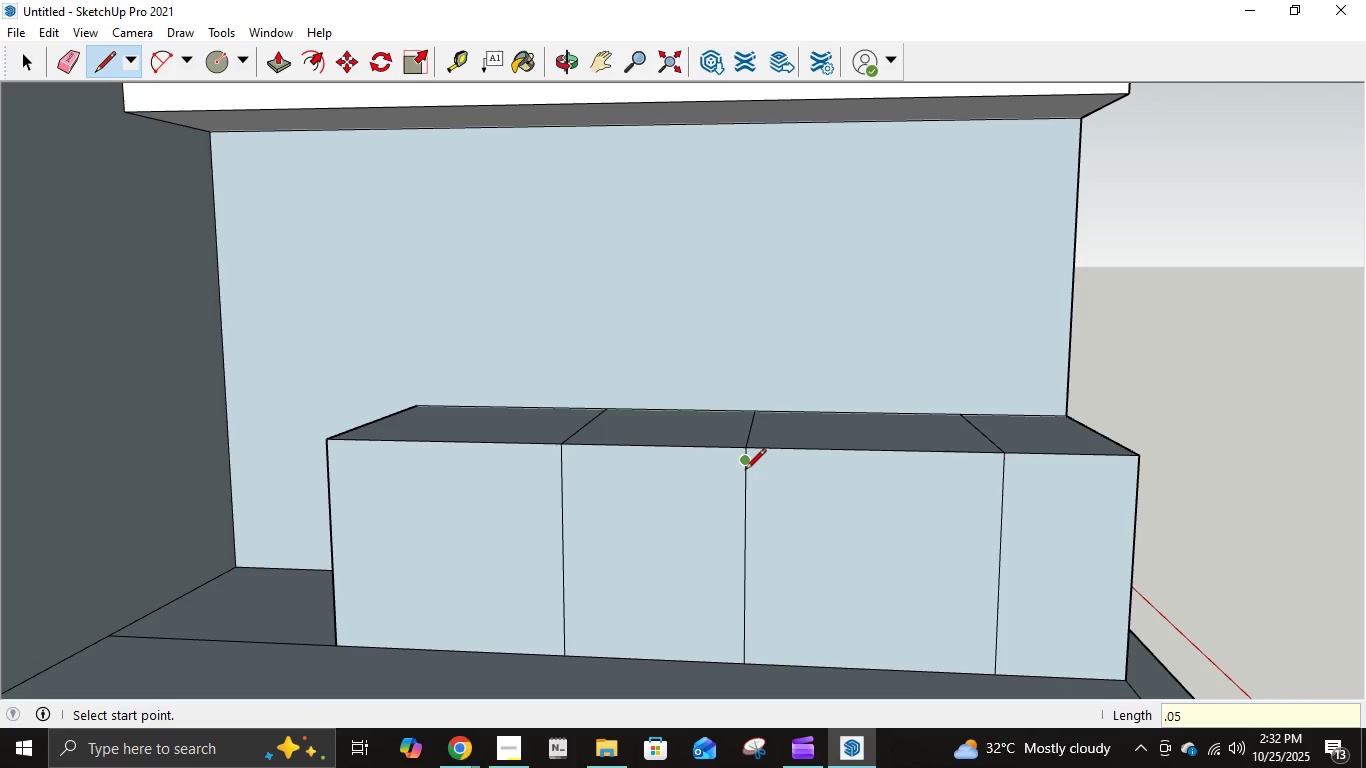 
left_click([745, 469])
 